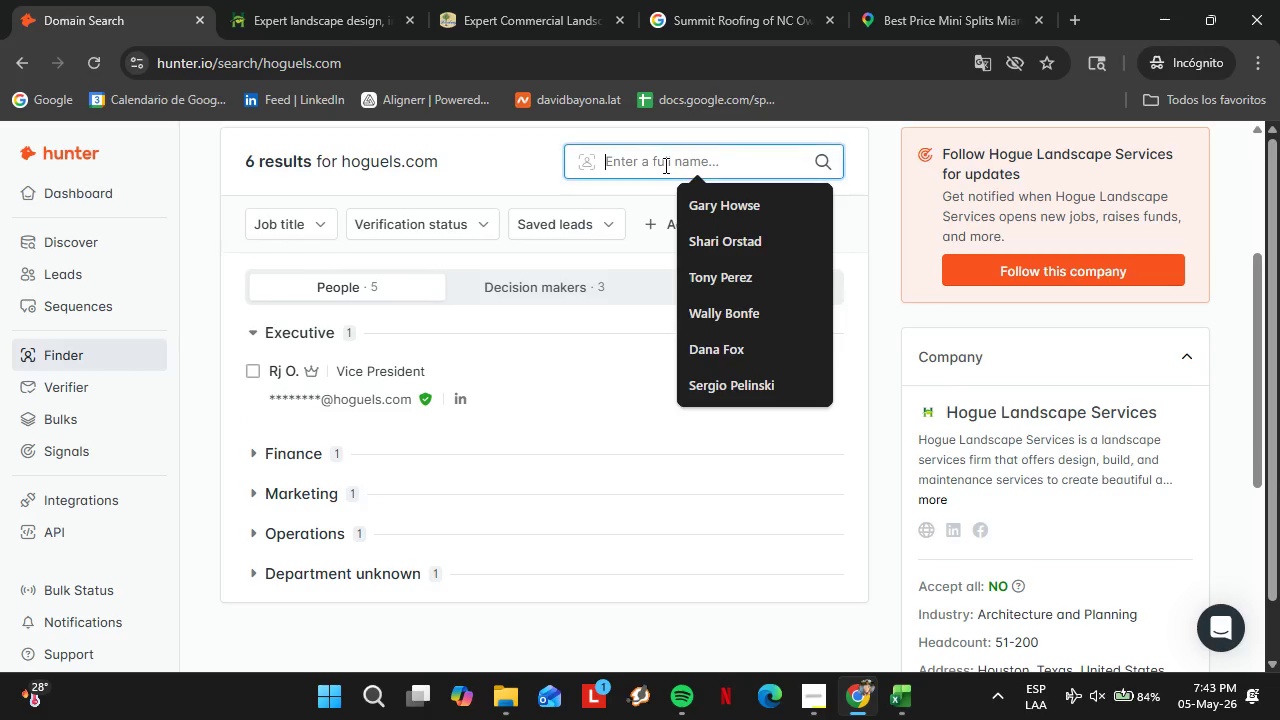 
key(Control+V)
 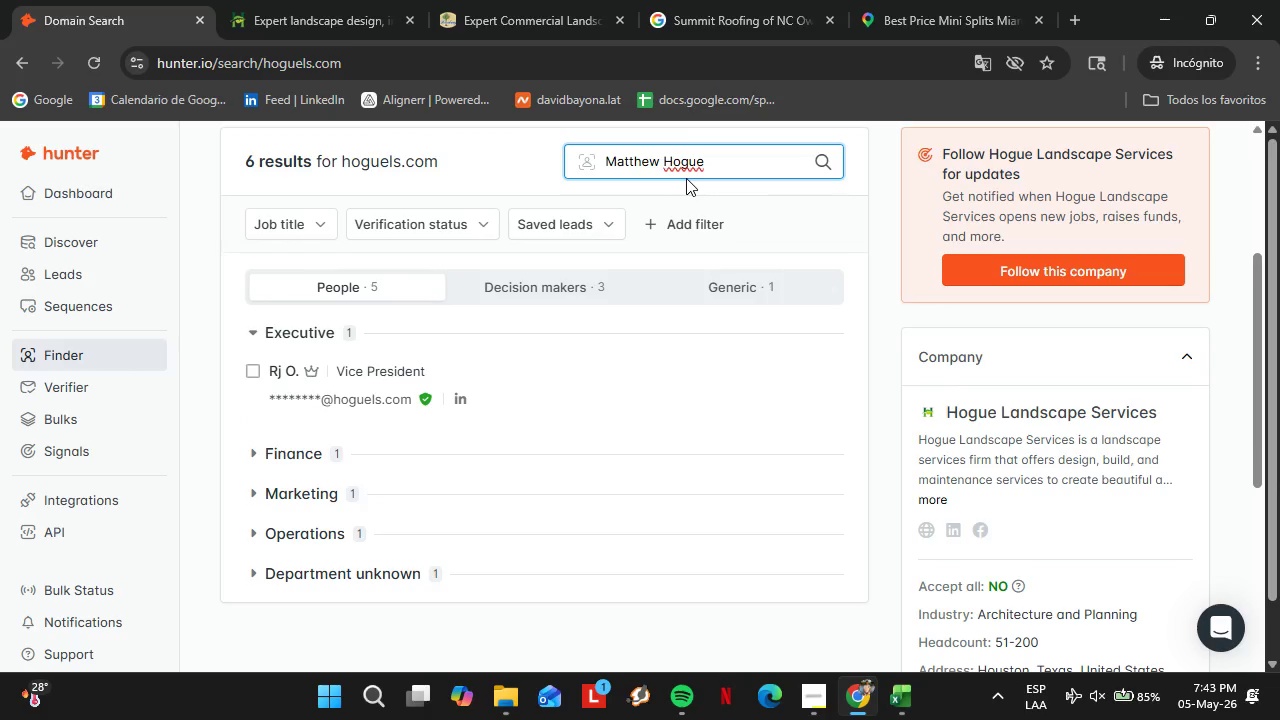 
key(Enter)
 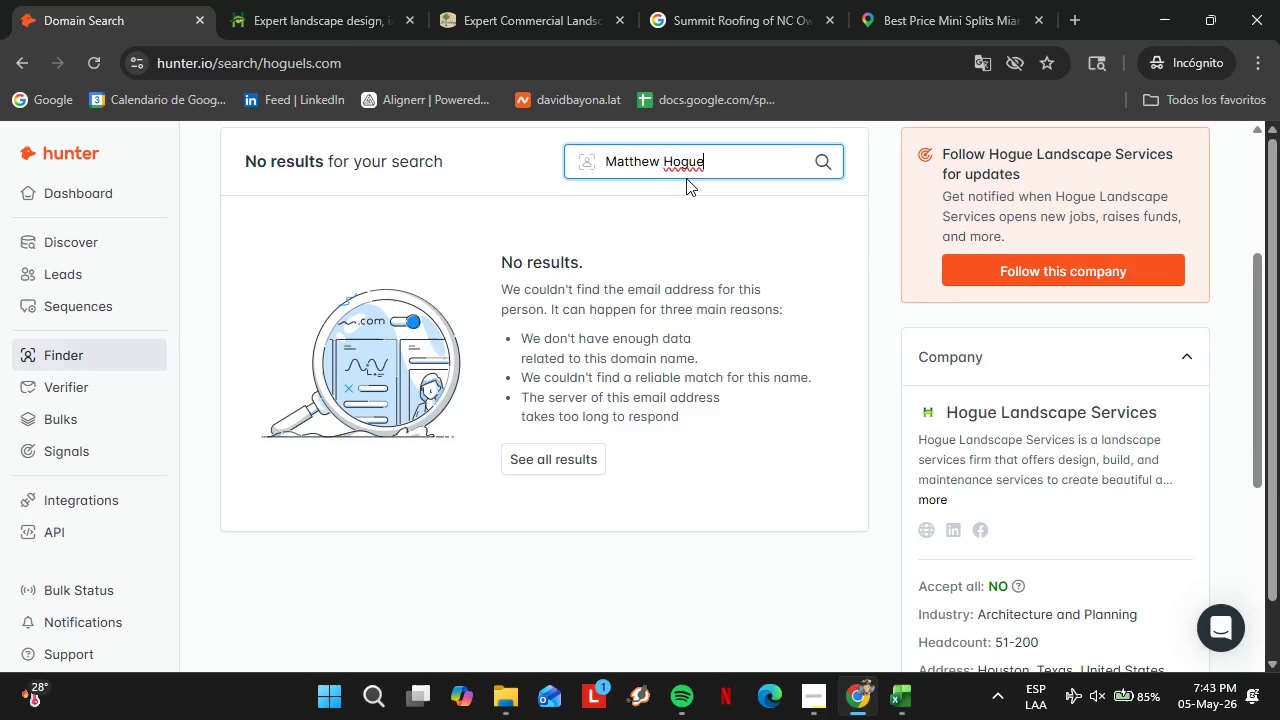 
wait(30.42)
 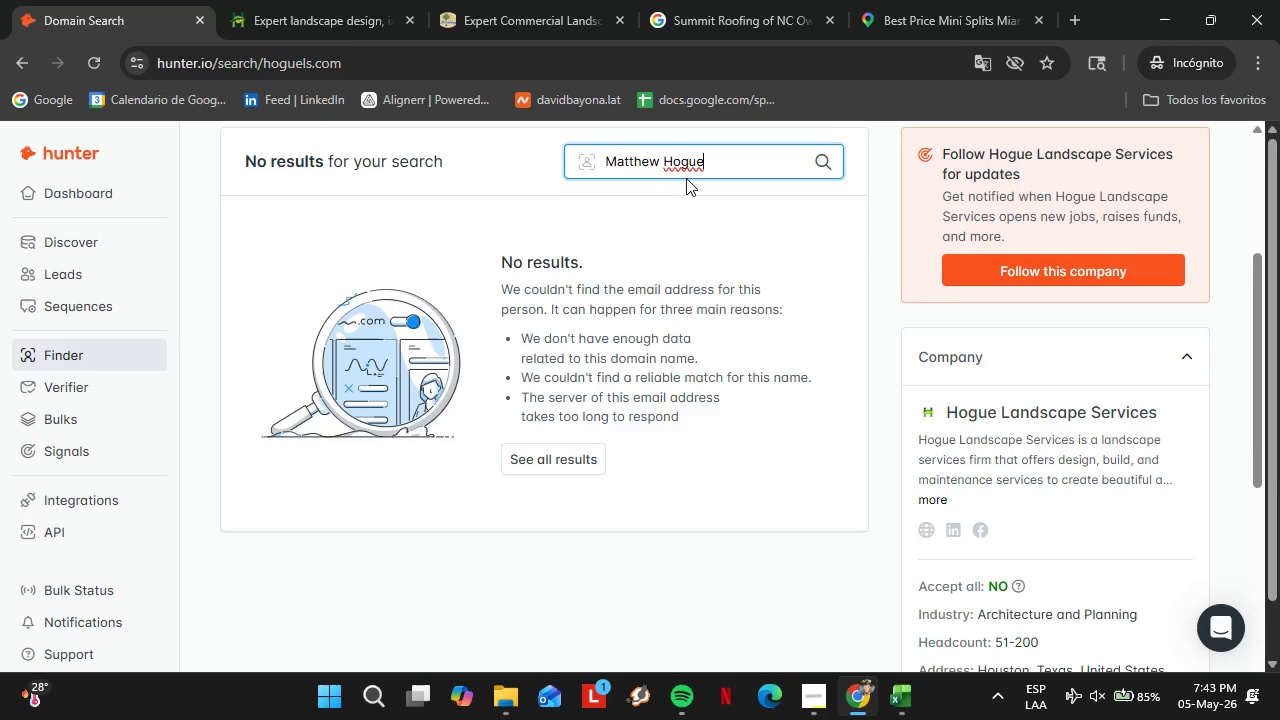 
left_click([718, 5])
 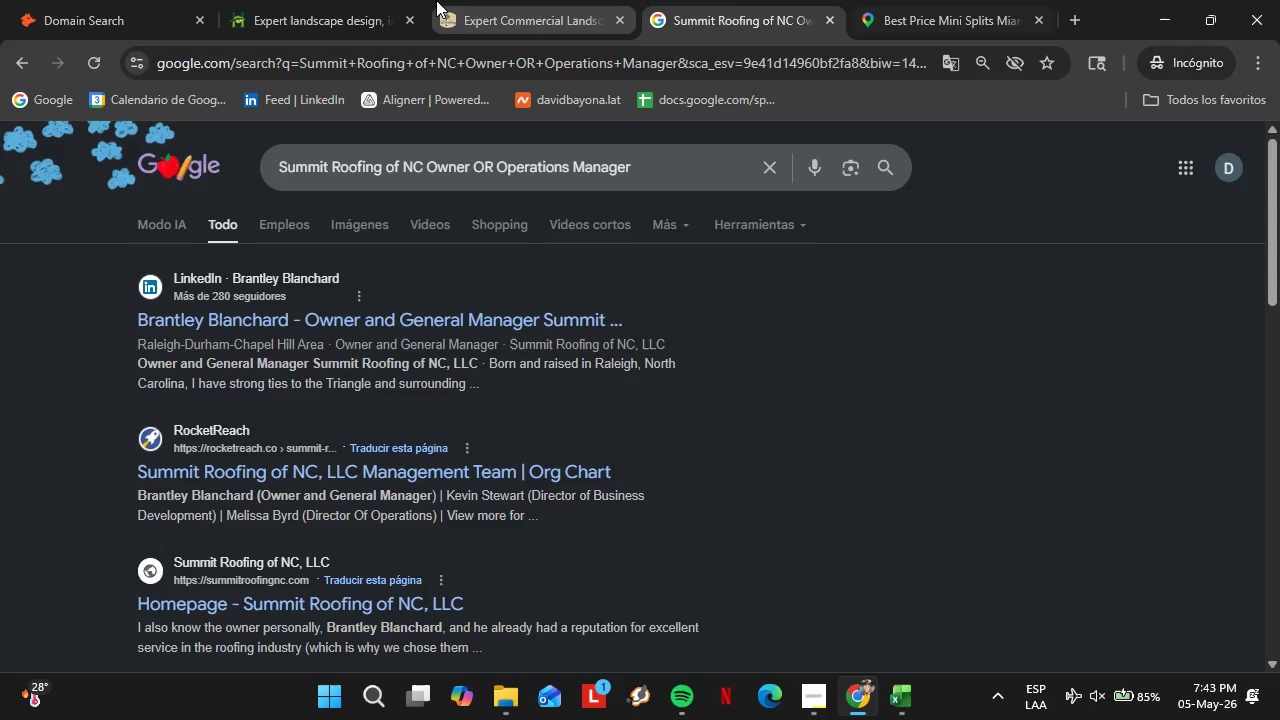 
left_click([490, 0])
 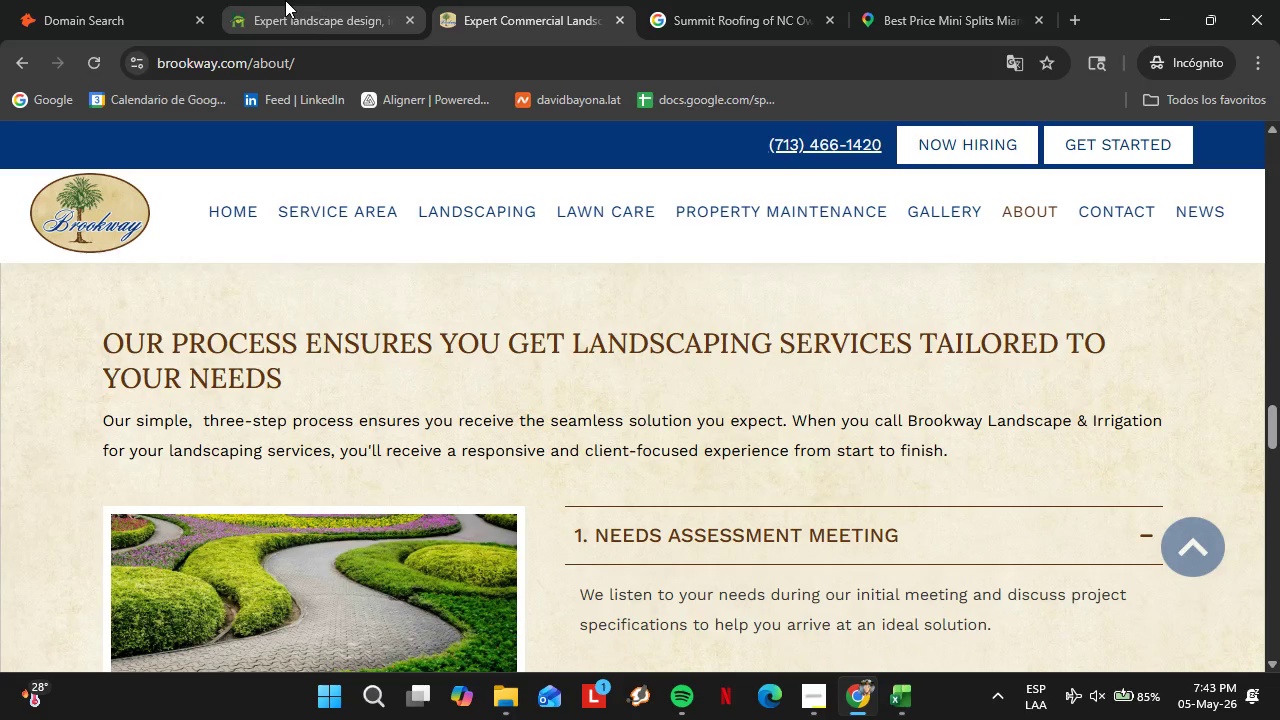 
left_click([283, 0])
 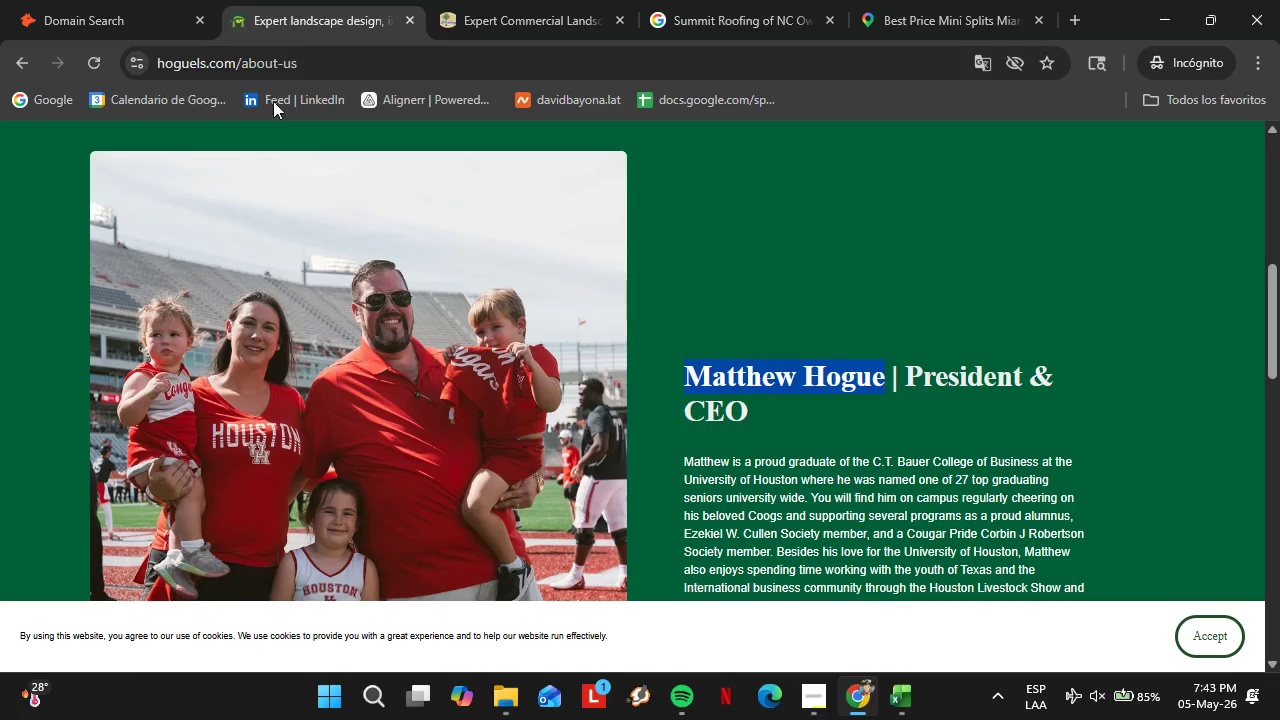 
left_click([122, 0])
 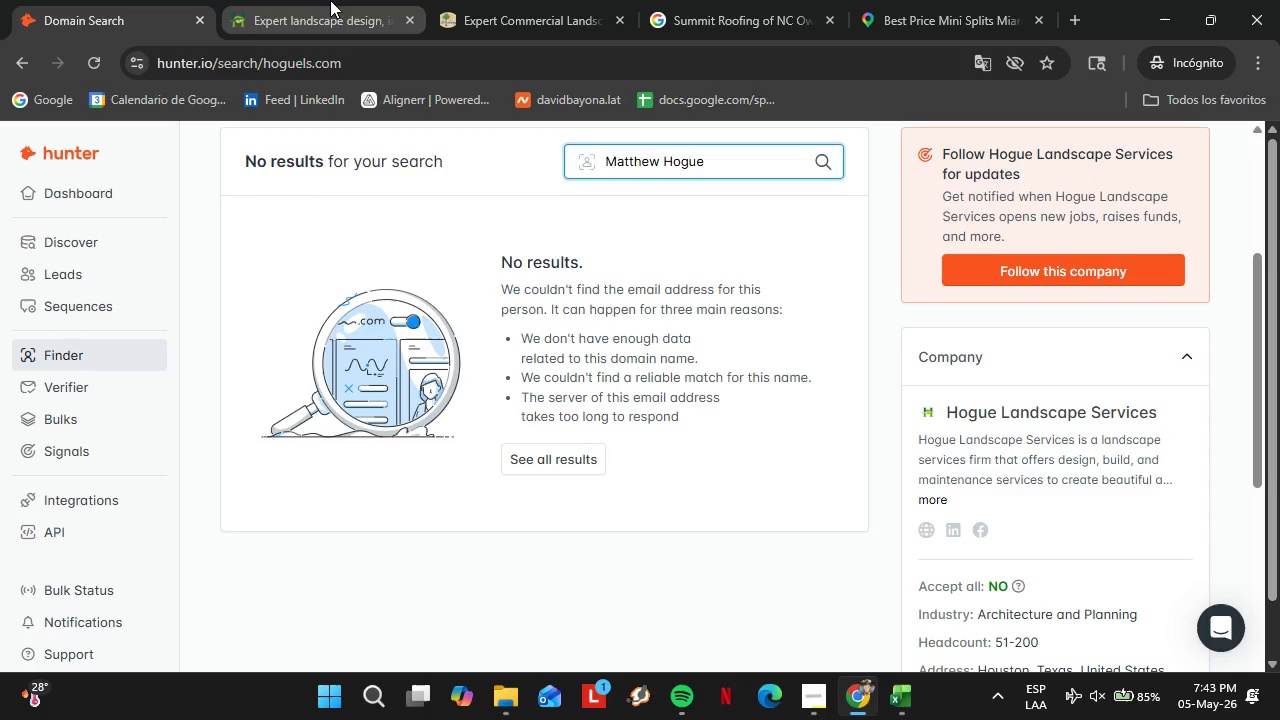 
left_click([330, 0])
 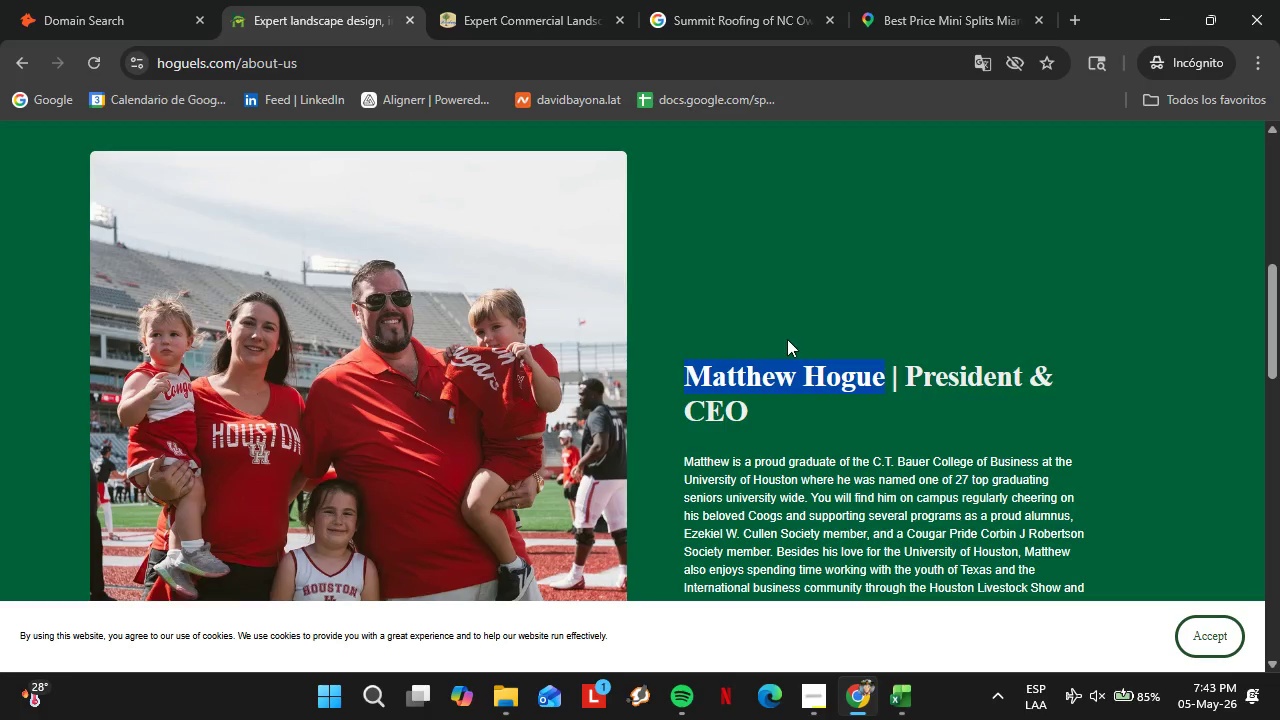 
scroll: coordinate [787, 342], scroll_direction: down, amount: 3.0
 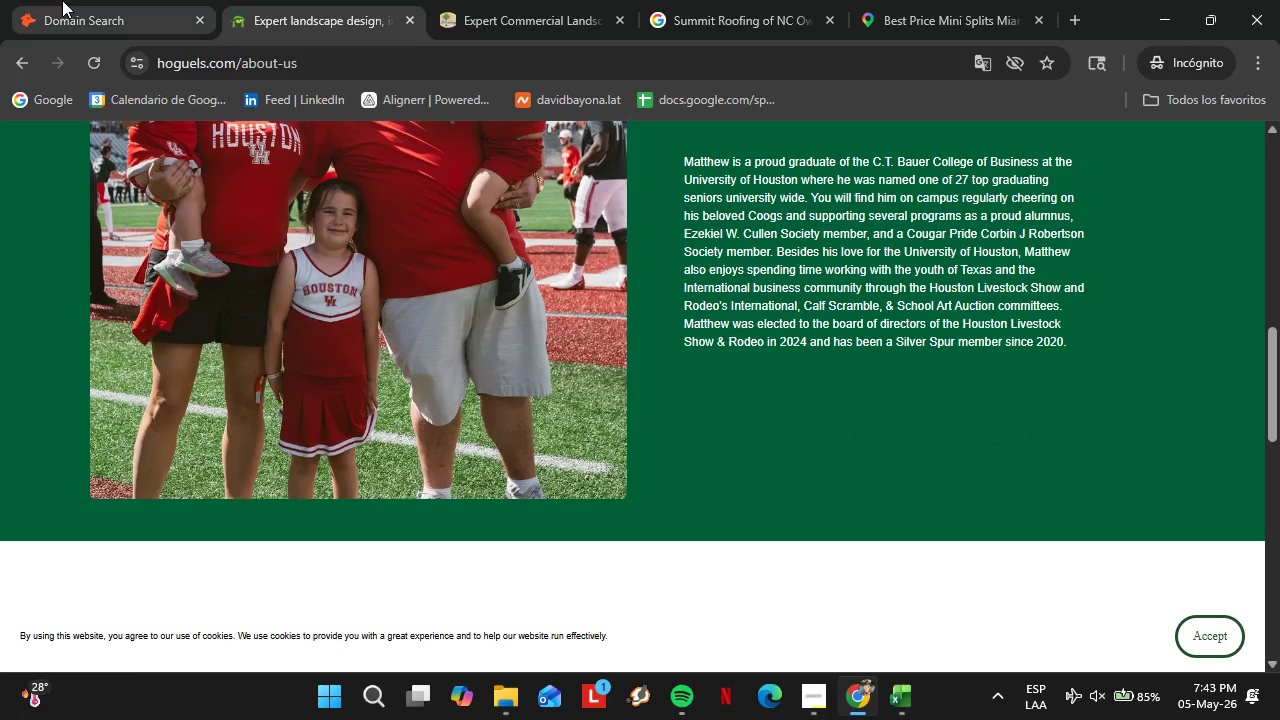 
left_click([77, 0])
 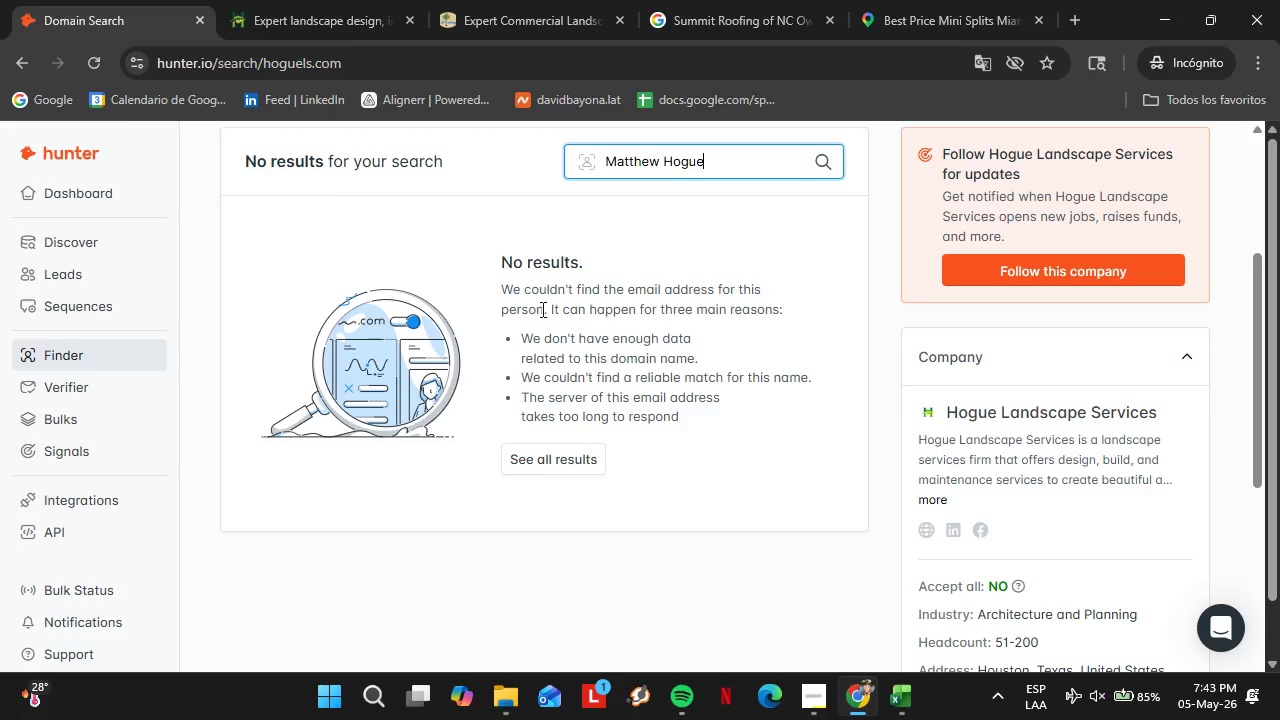 
scroll: coordinate [542, 342], scroll_direction: up, amount: 3.0
 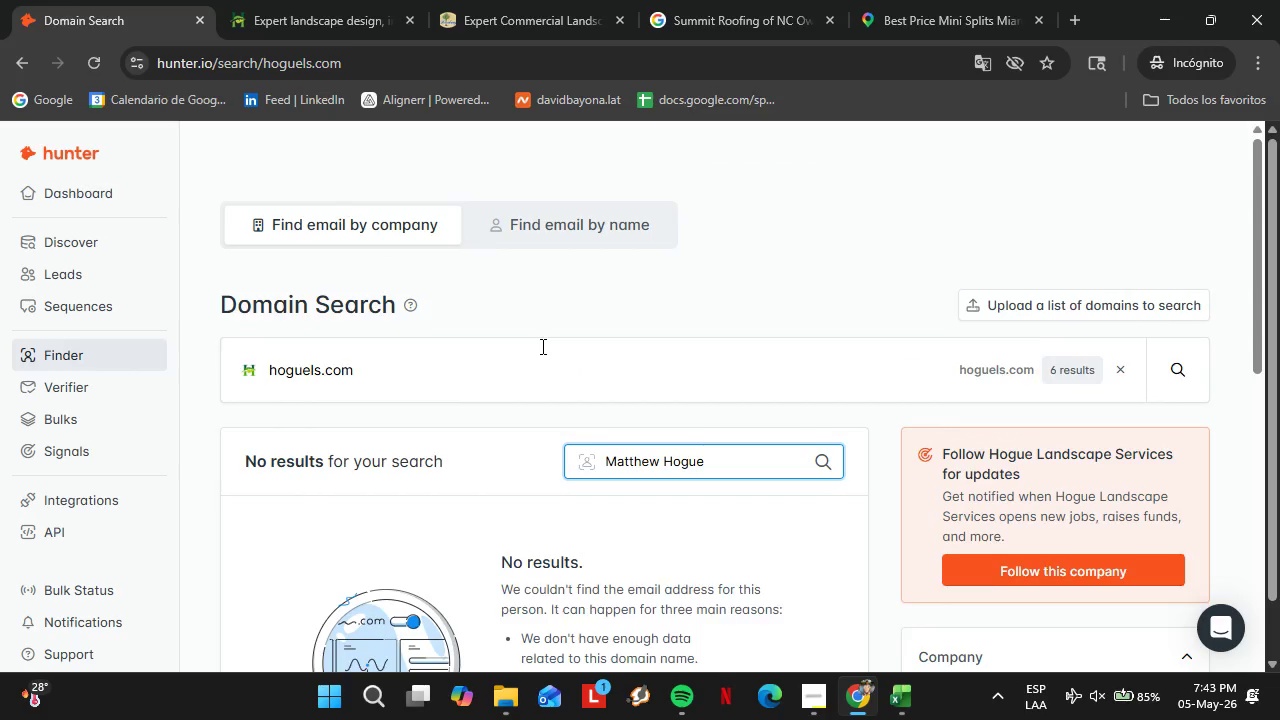 
scroll: coordinate [541, 346], scroll_direction: down, amount: 1.0
 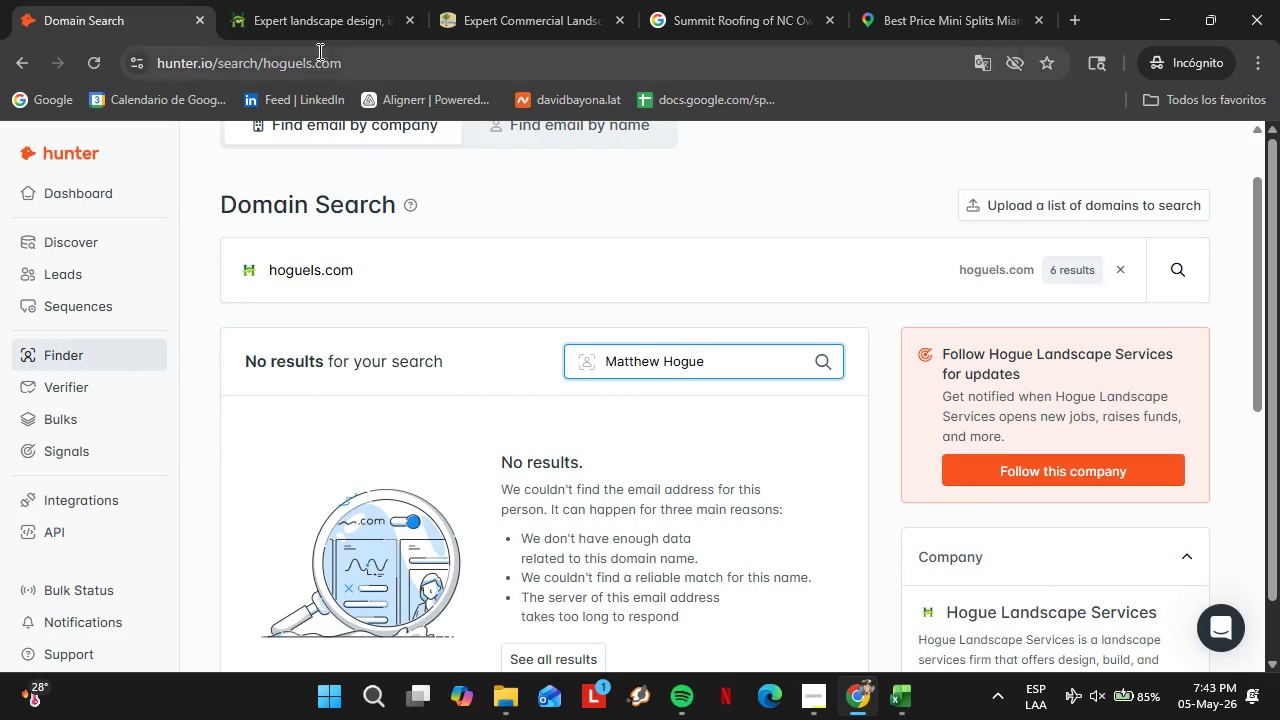 
left_click([277, 0])
 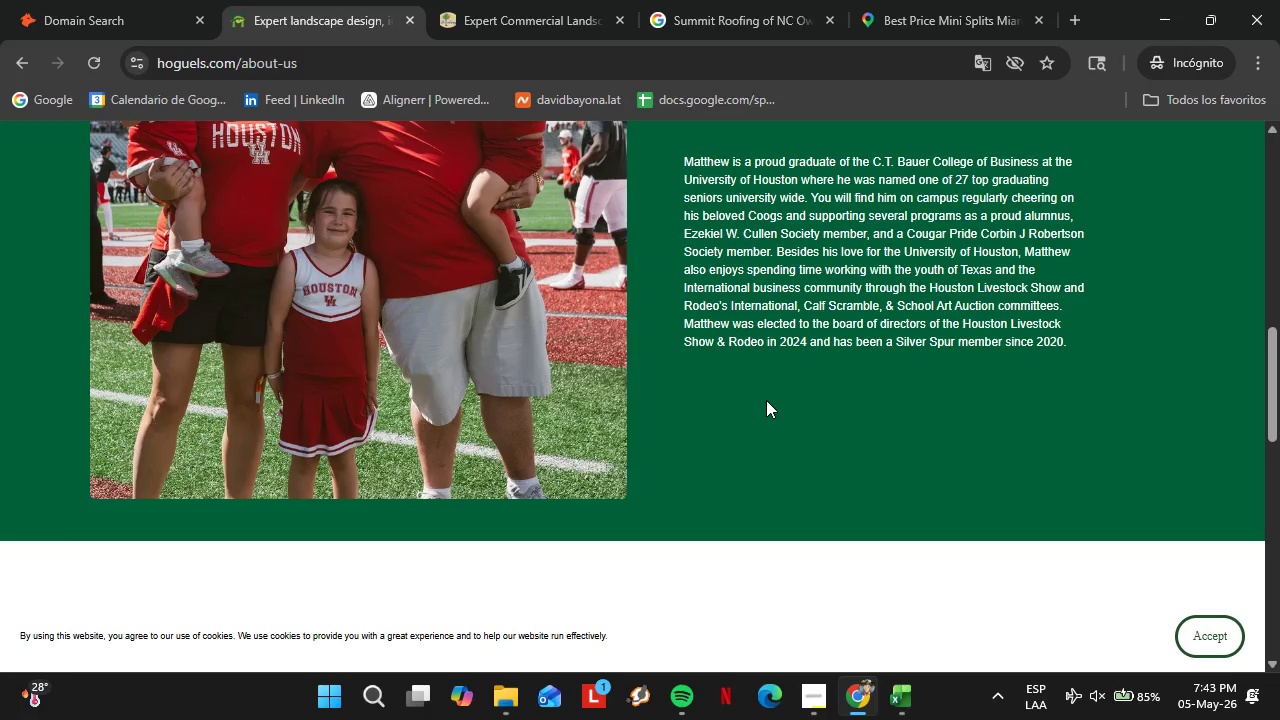 
scroll: coordinate [418, 440], scroll_direction: down, amount: 11.0
 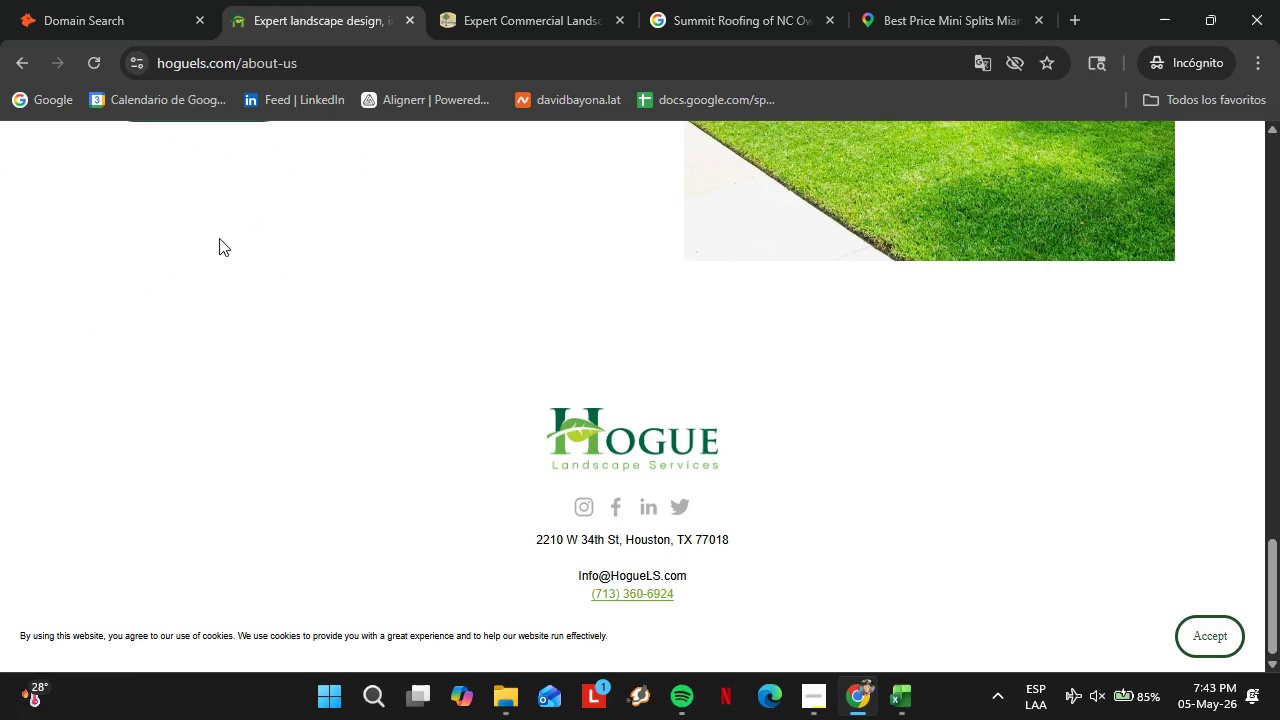 
left_click([86, 11])
 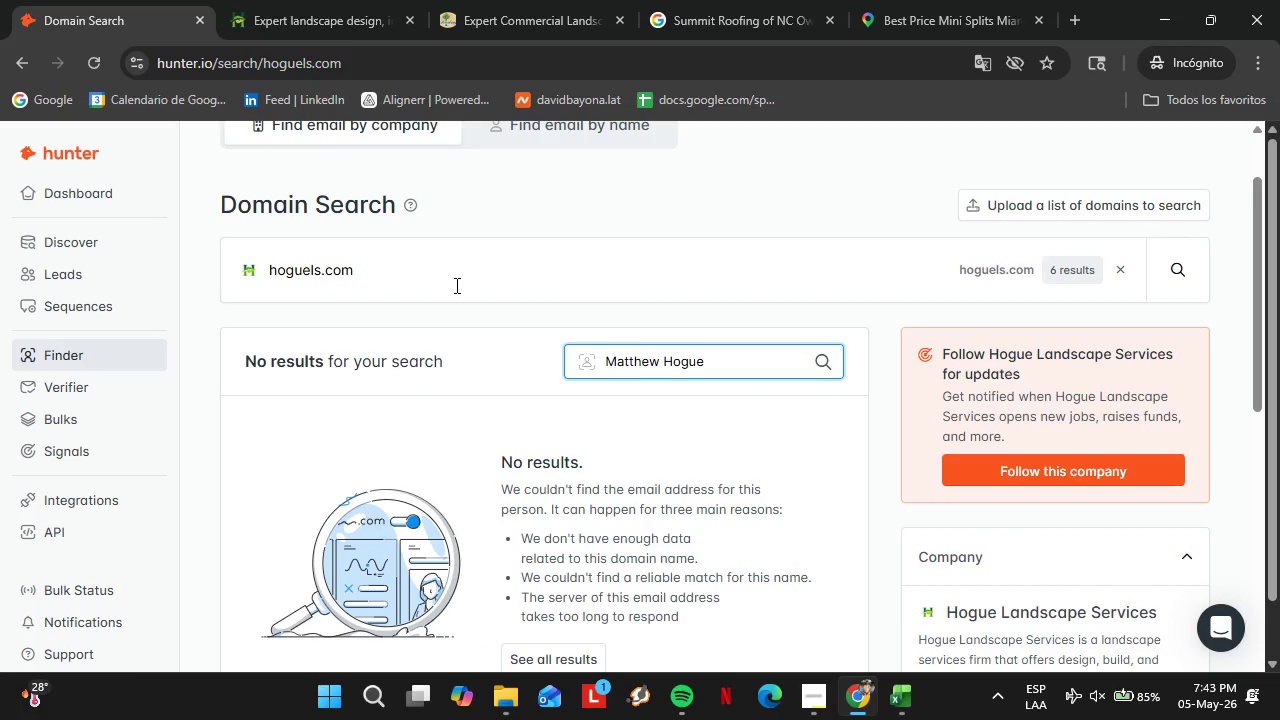 
double_click([455, 285])
 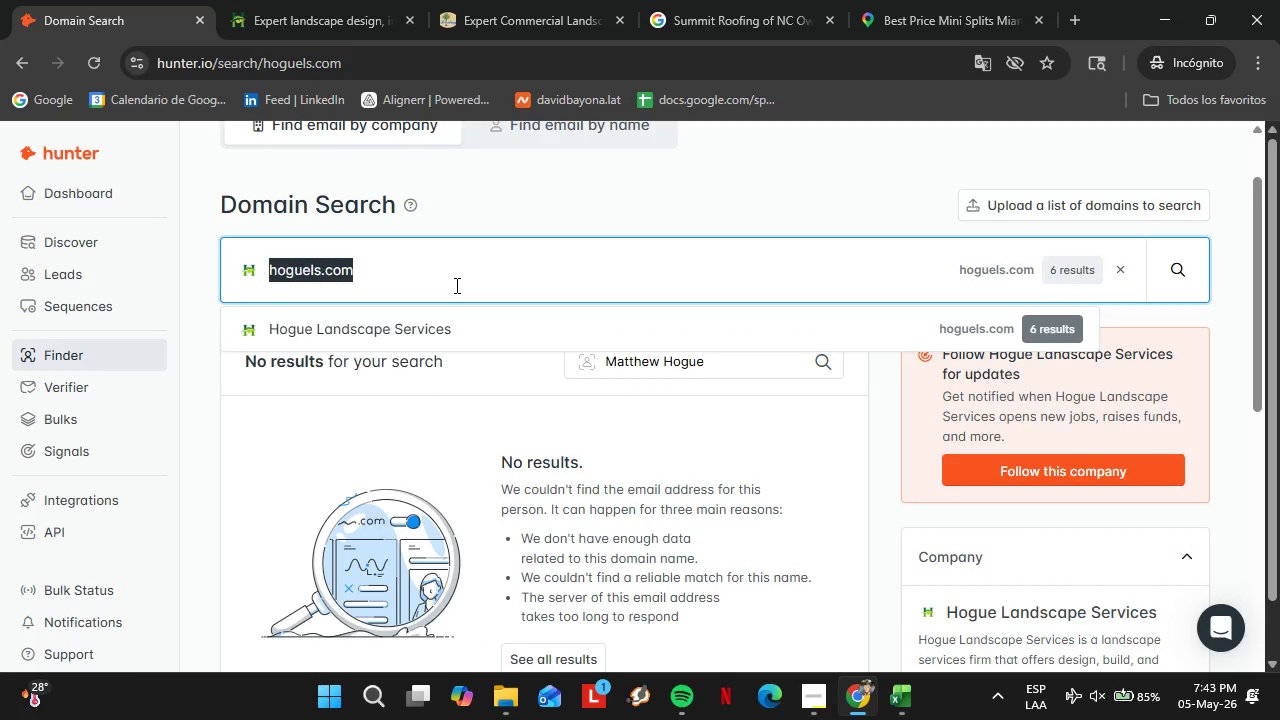 
triple_click([455, 285])
 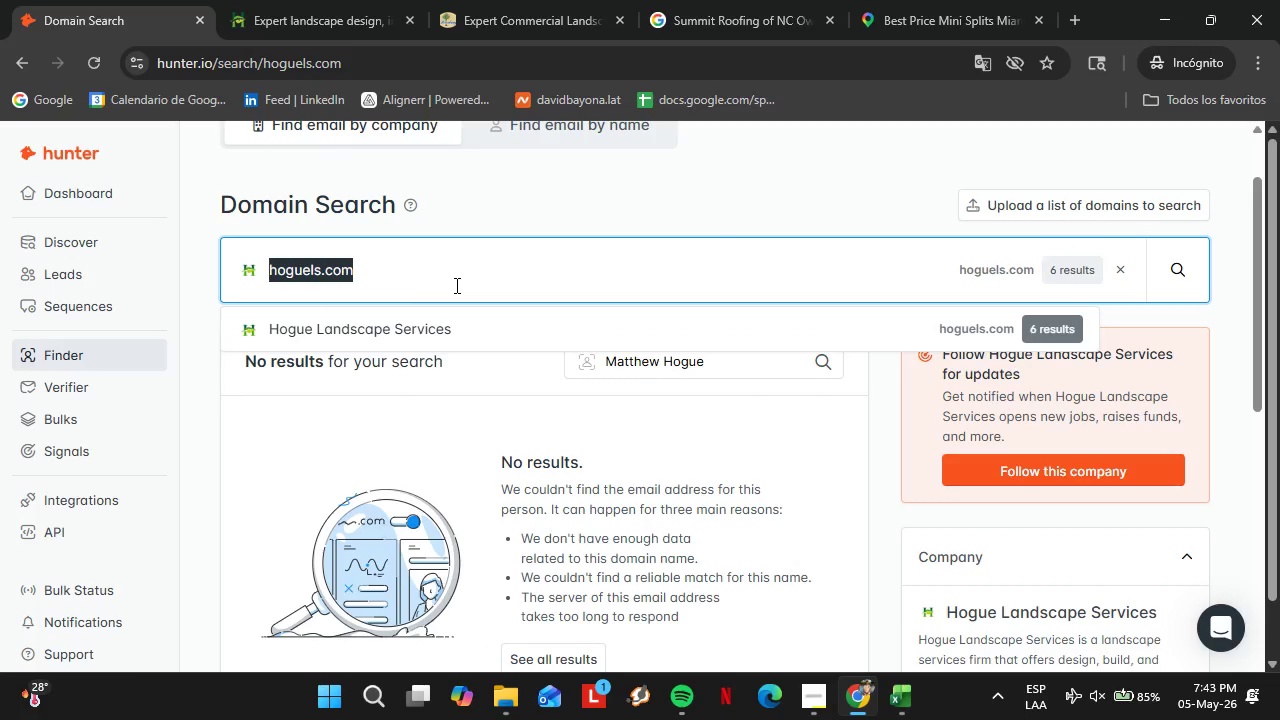 
type(brightviewlandscapes.com)
 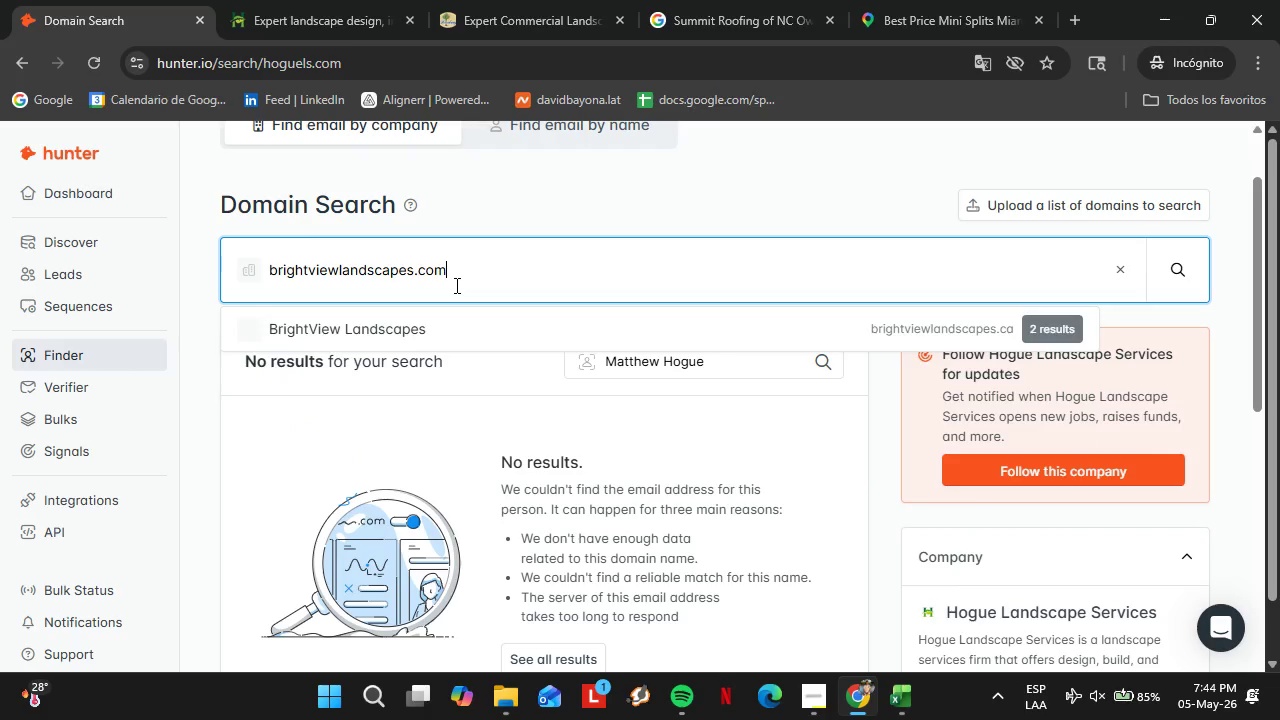 
key(Enter)
 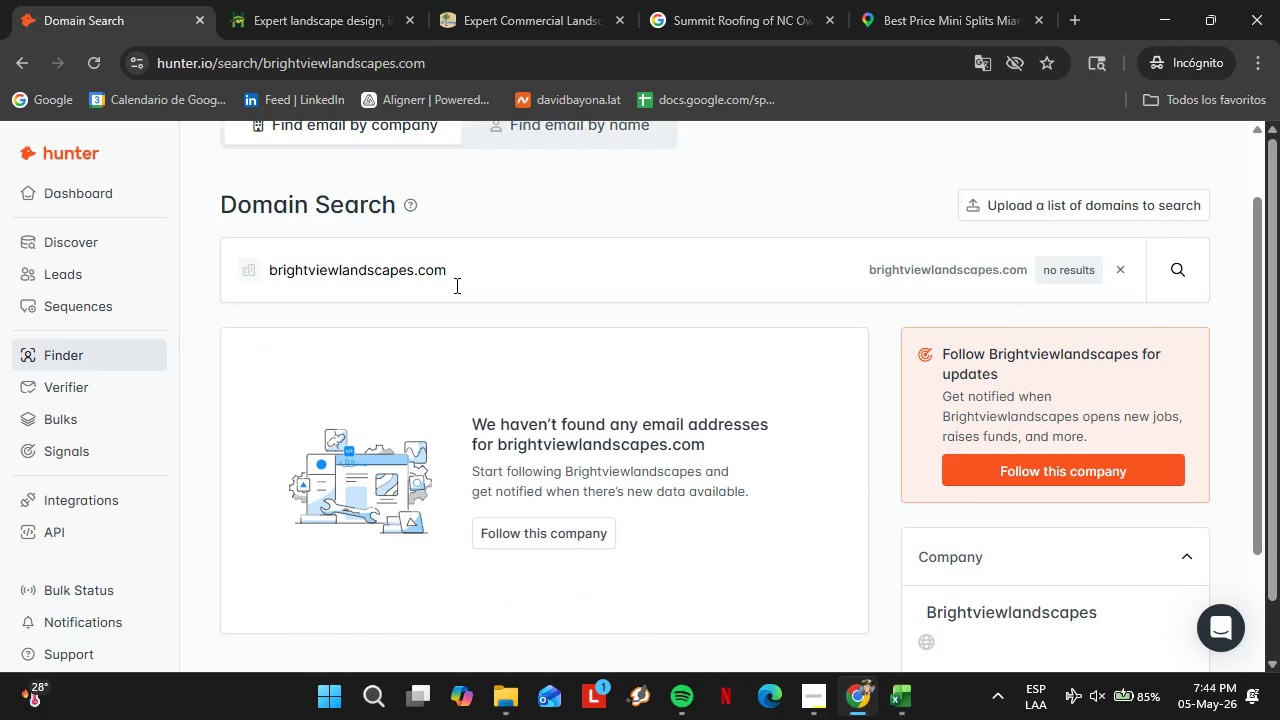 
double_click([485, 260])
 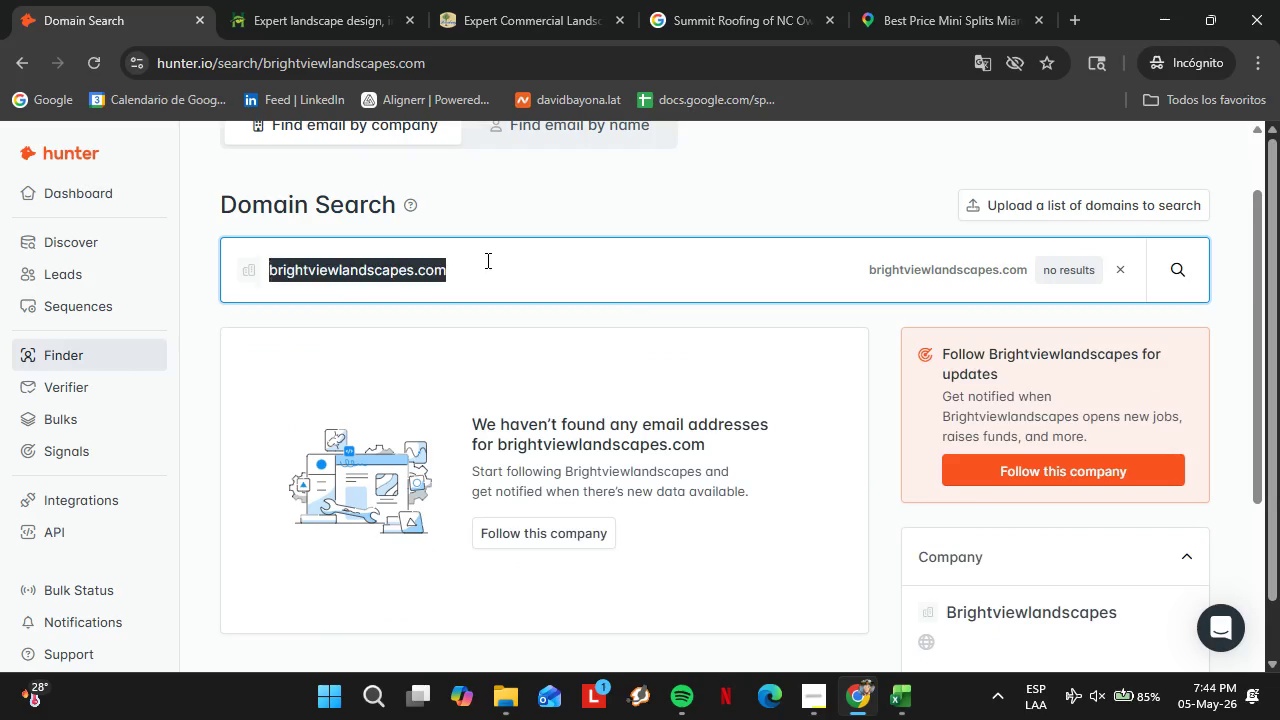 
triple_click([486, 260])
 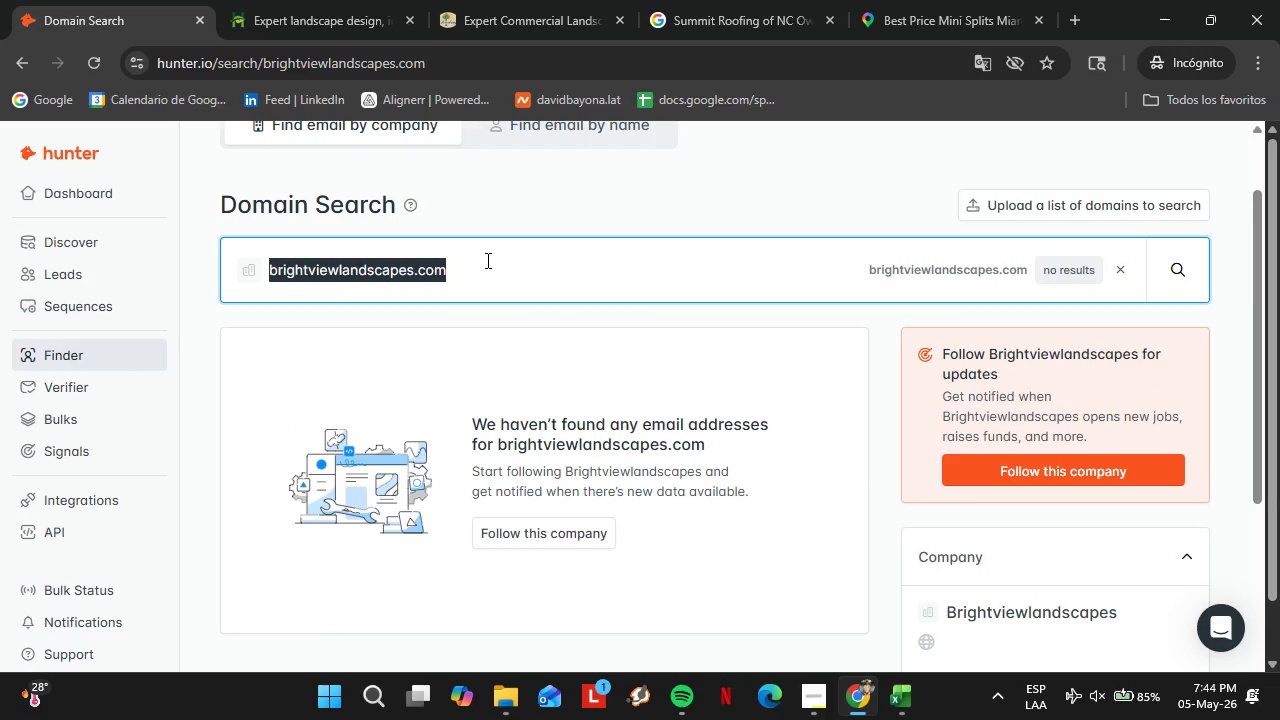 
triple_click([486, 260])
 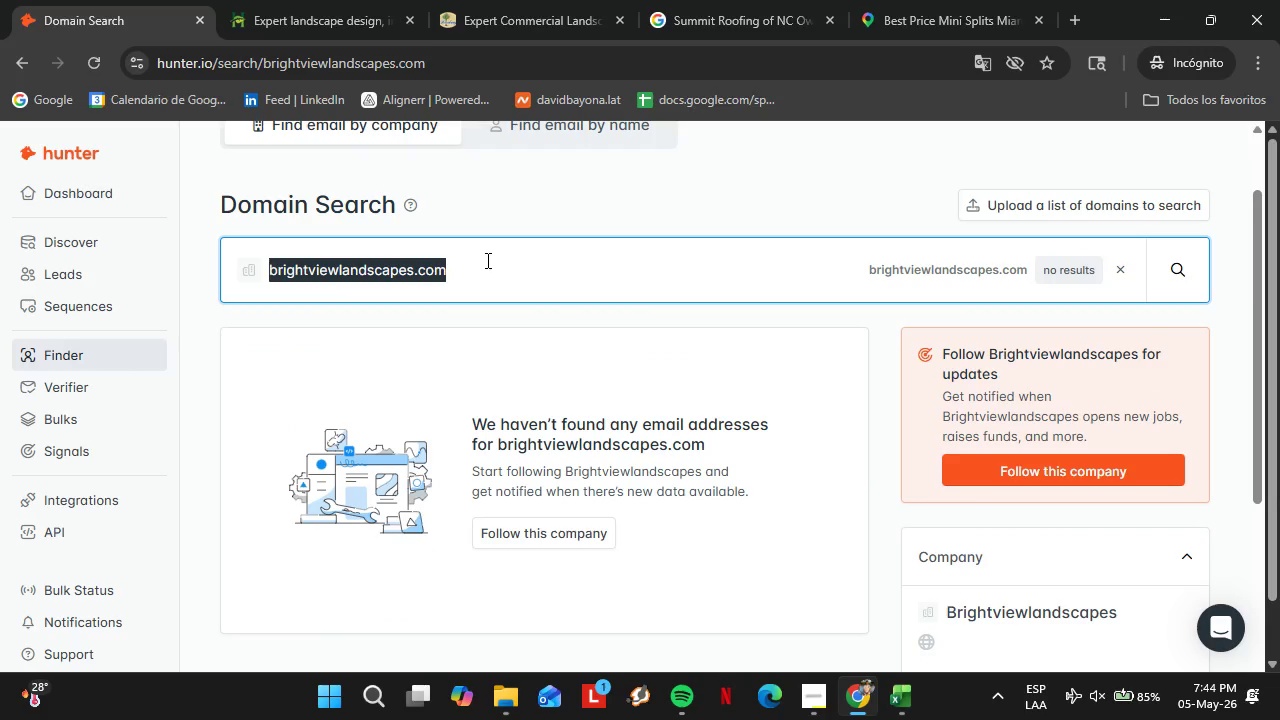 
type(davey.com)
 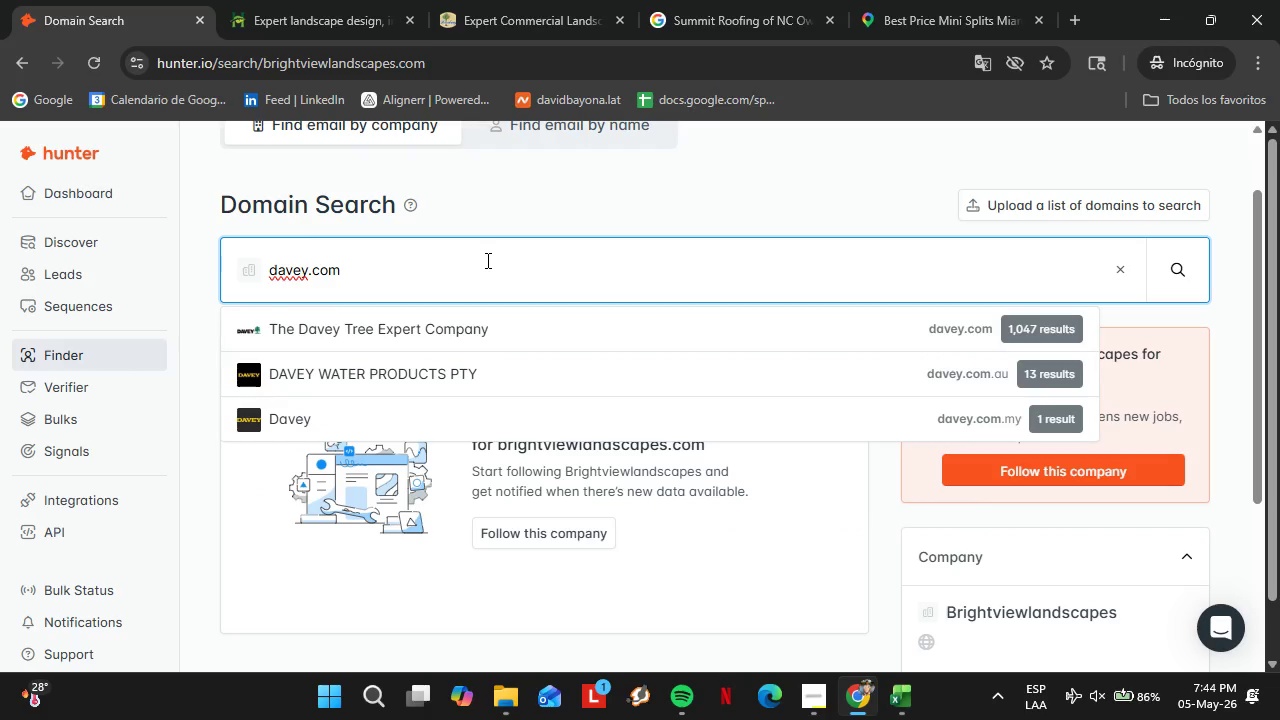 
key(Enter)
 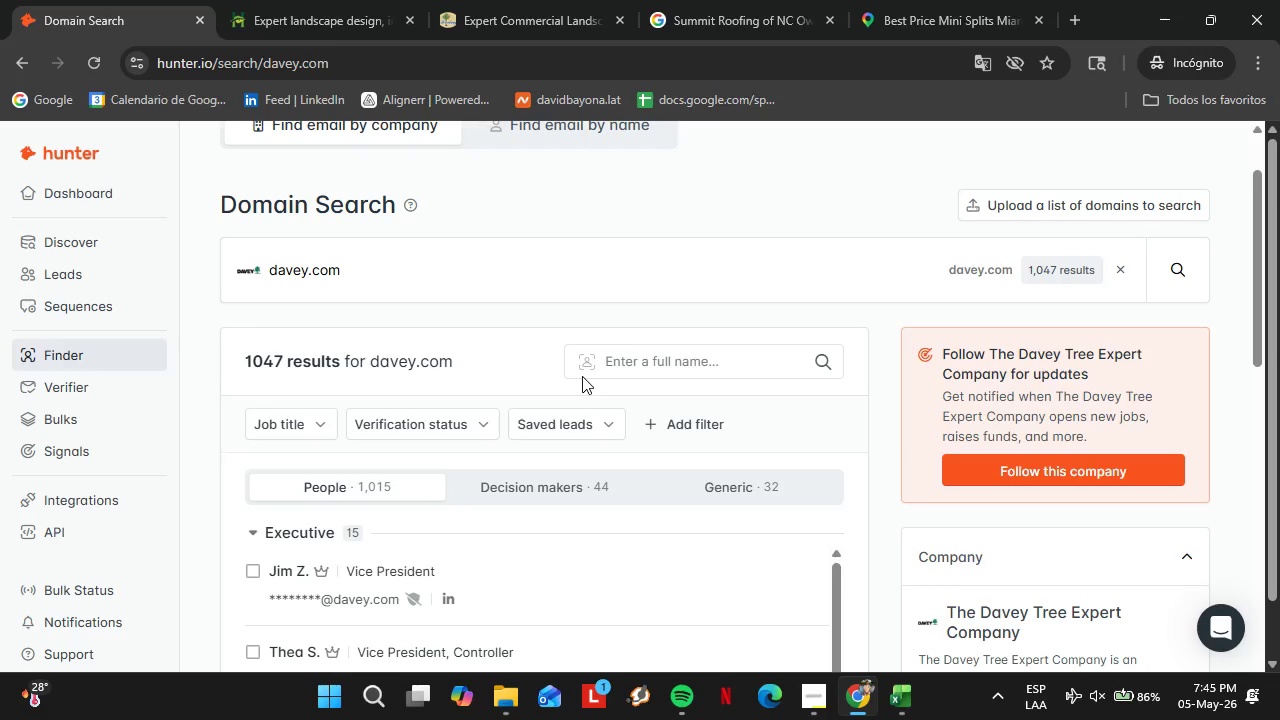 
wait(55.89)
 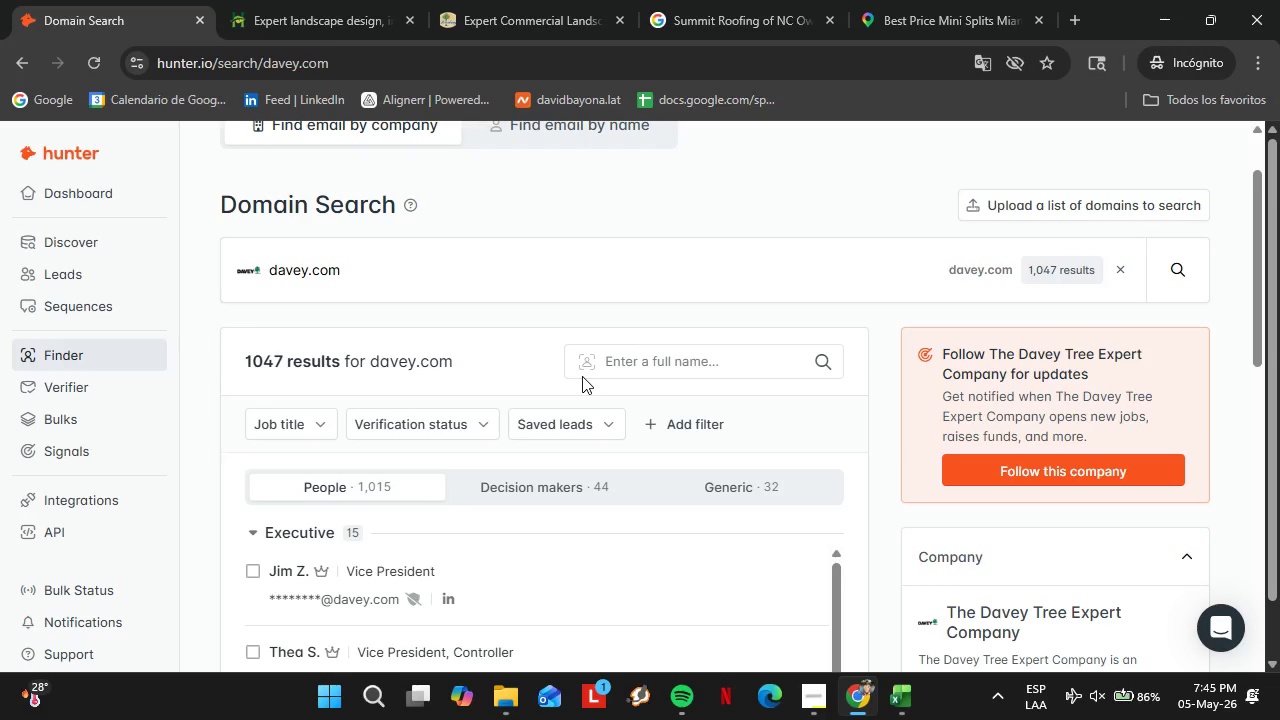 
scroll: coordinate [513, 430], scroll_direction: down, amount: 2.0
 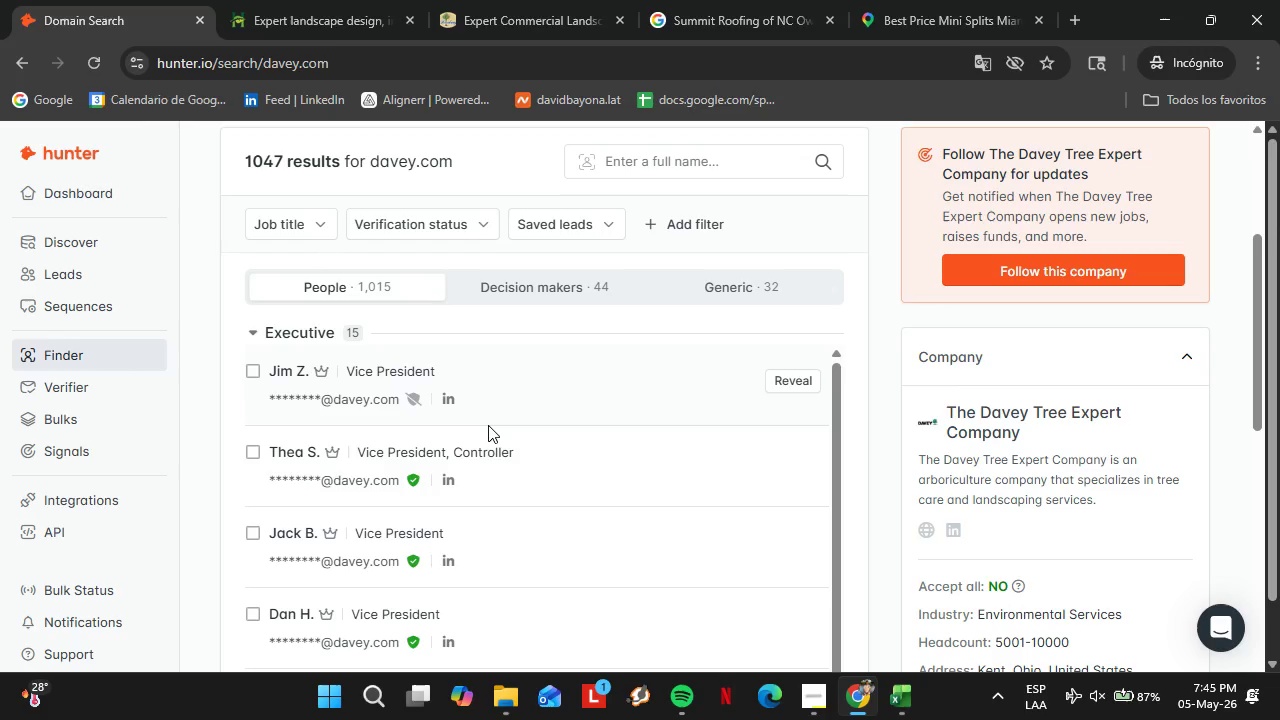 
wait(33.23)
 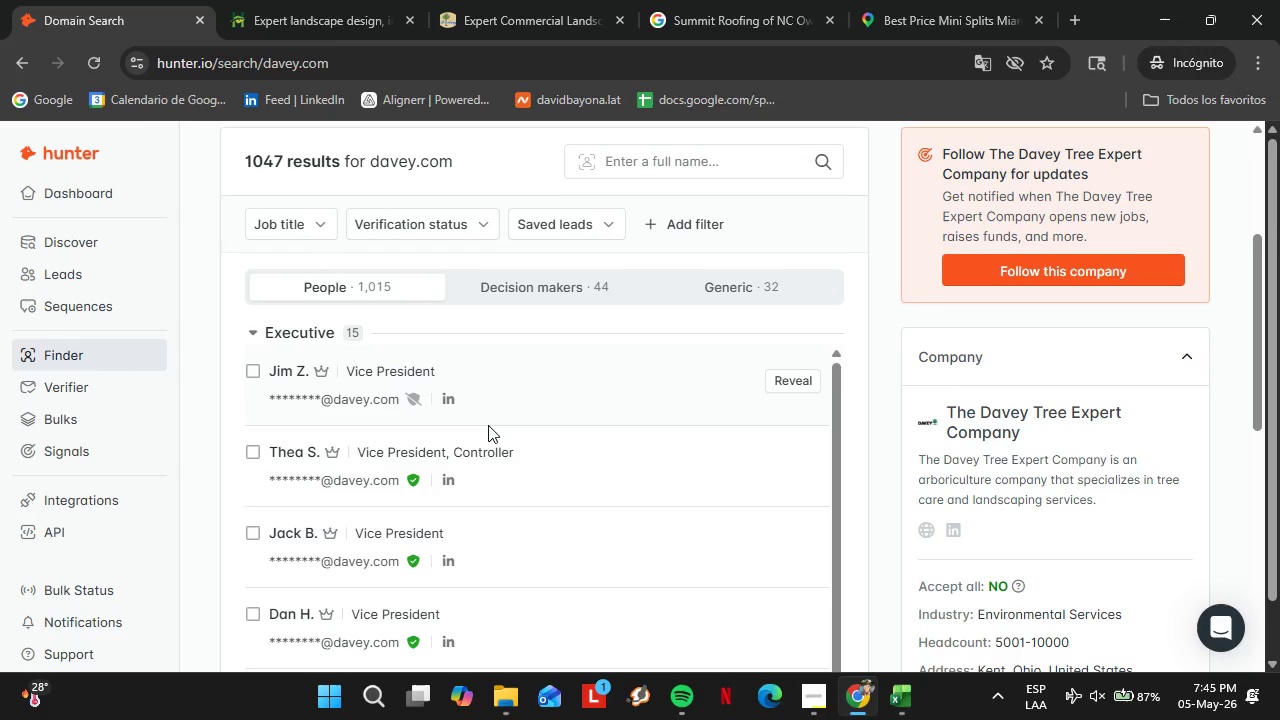 
left_click([336, 330])
 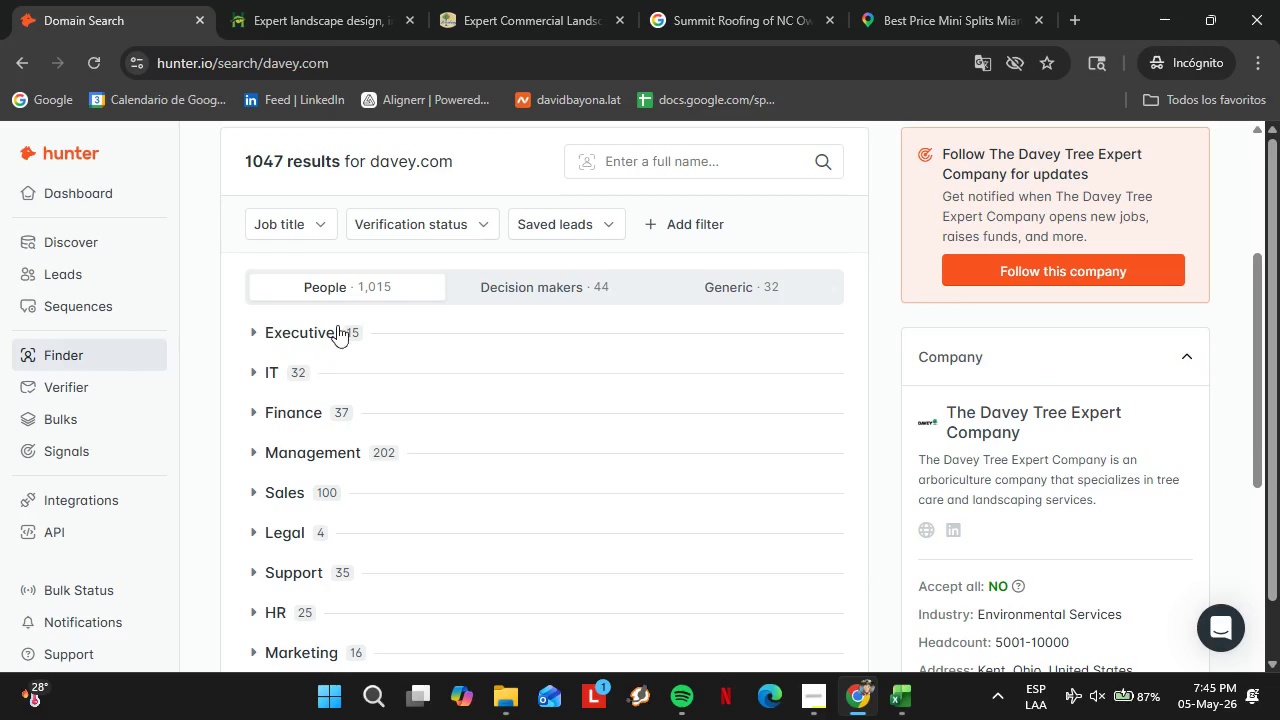 
double_click([305, 336])
 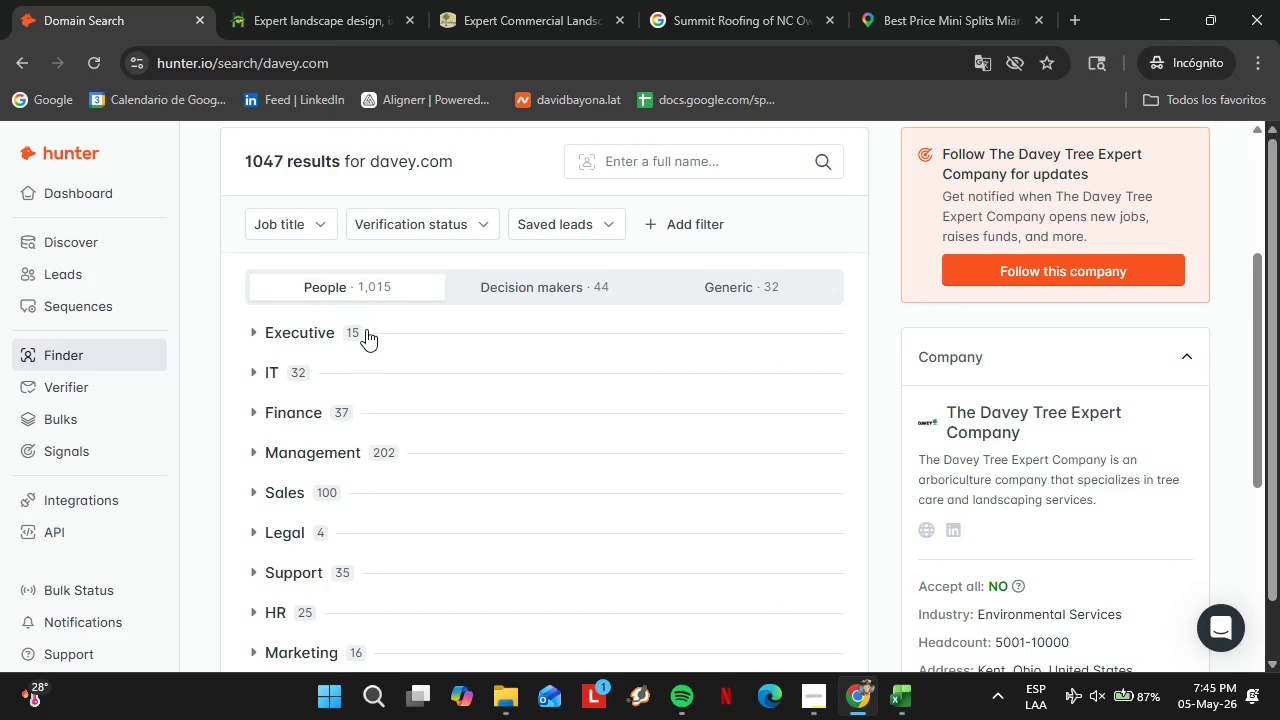 
scroll: coordinate [400, 272], scroll_direction: up, amount: 1.0
 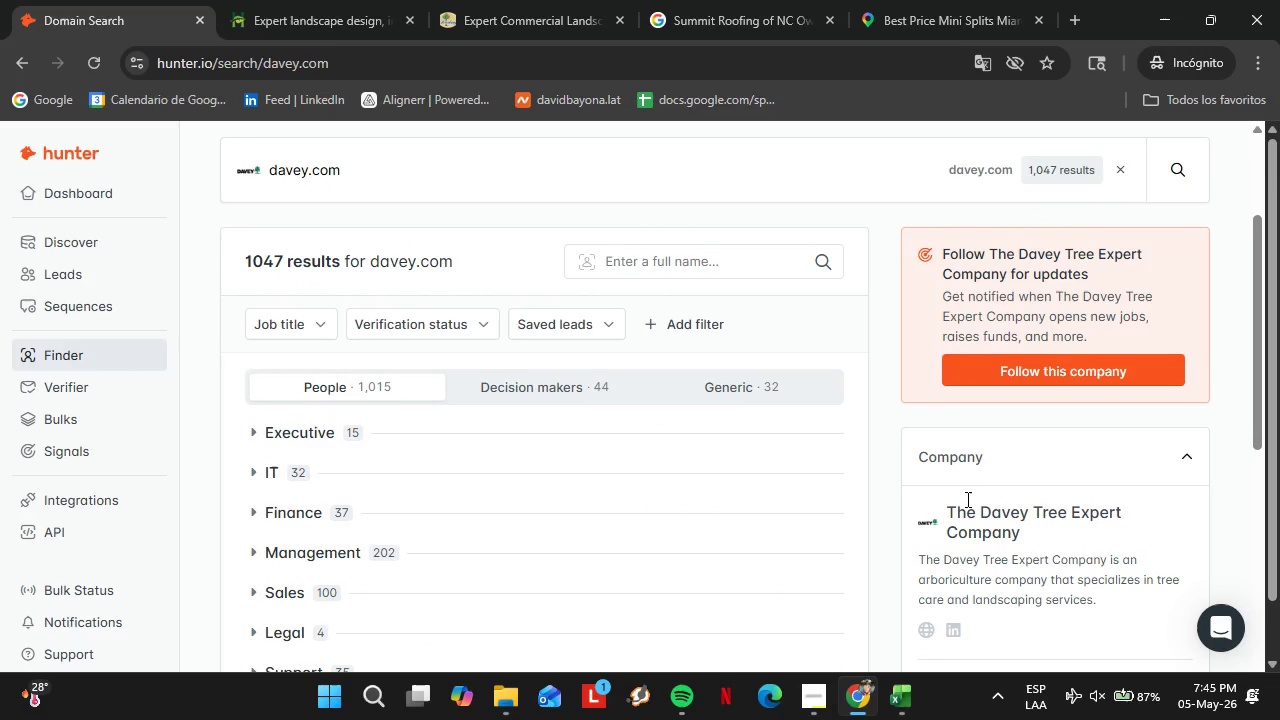 
scroll: coordinate [979, 492], scroll_direction: down, amount: 1.0
 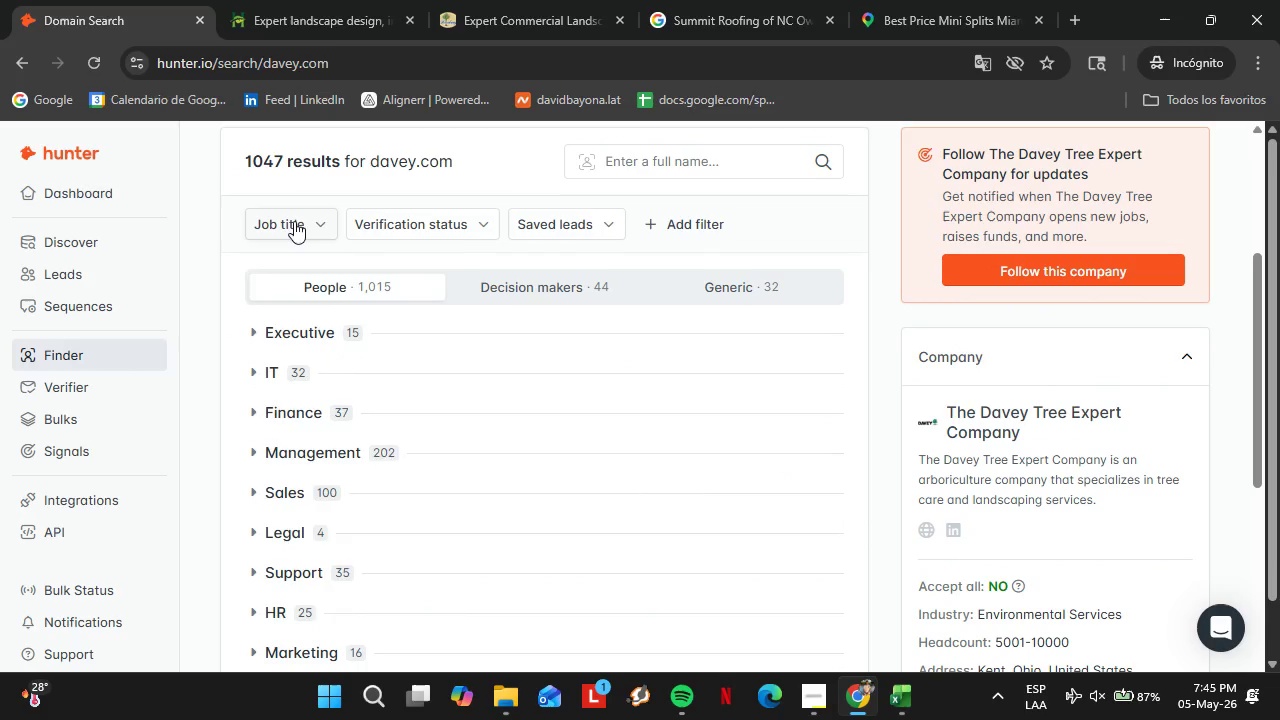 
double_click([332, 269])
 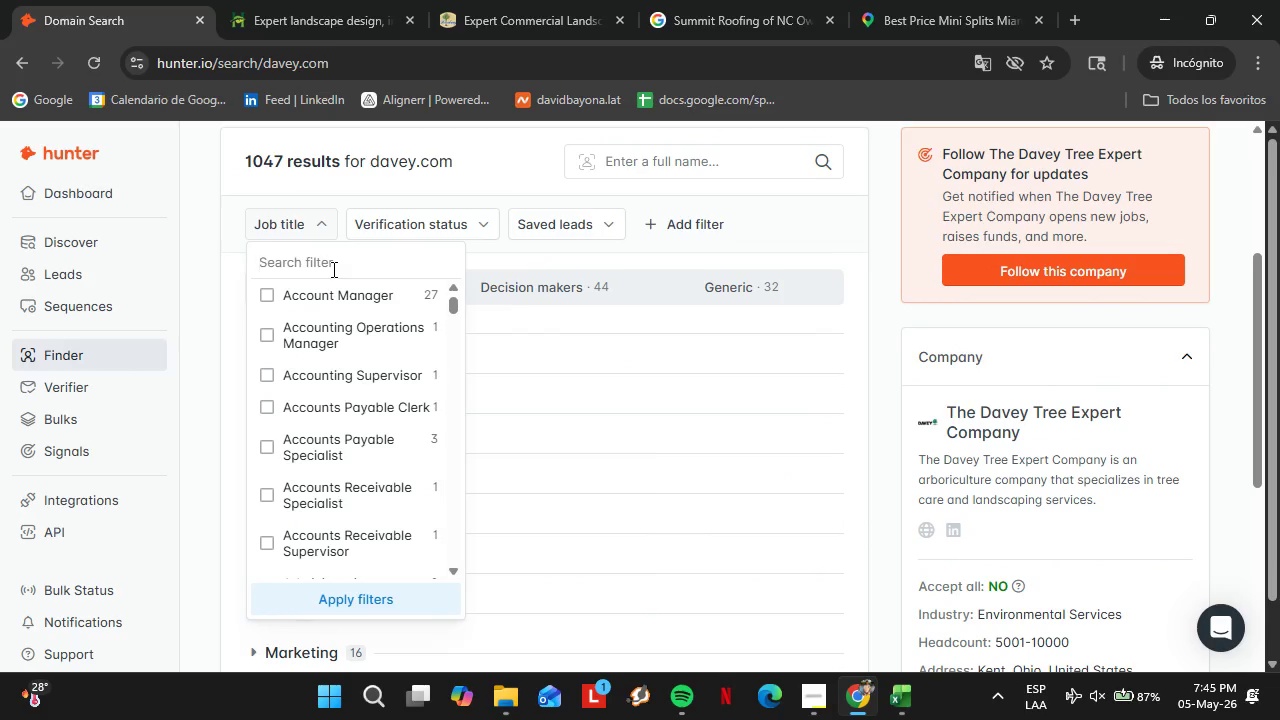 
type(owner)
key(Backspace)
key(Backspace)
 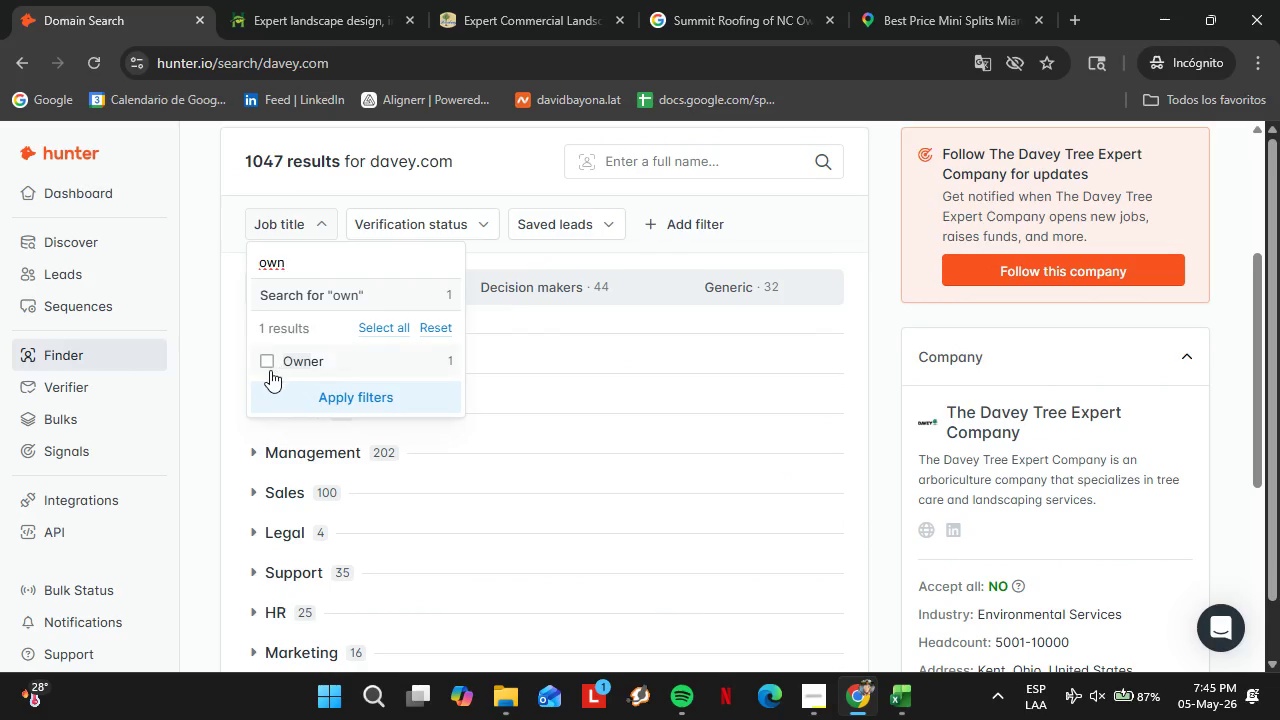 
left_click([269, 364])
 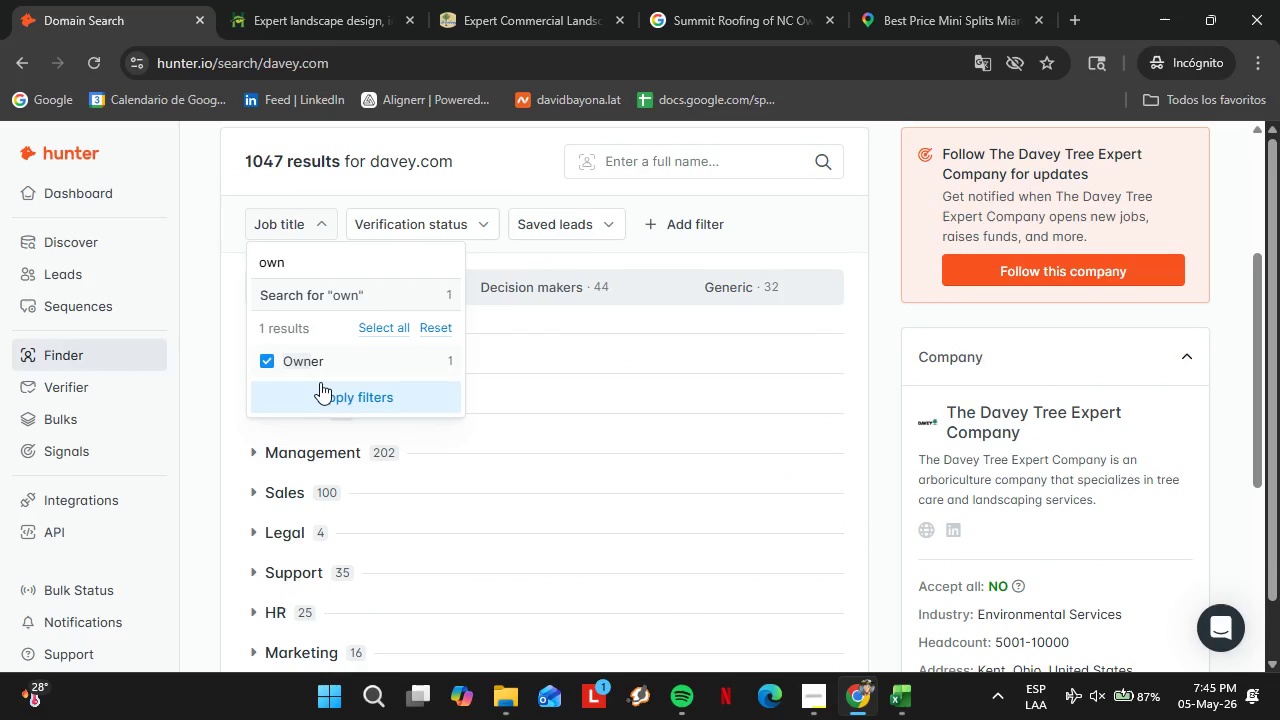 
left_click([320, 384])
 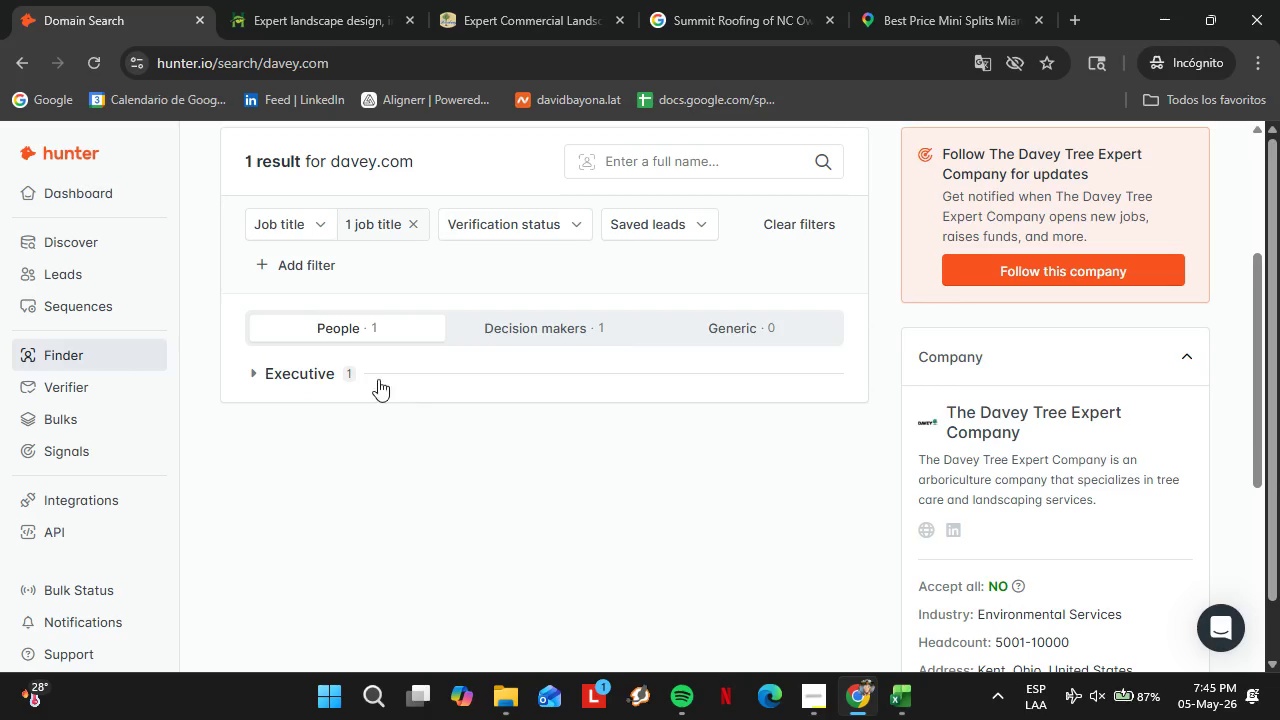 
left_click([327, 371])
 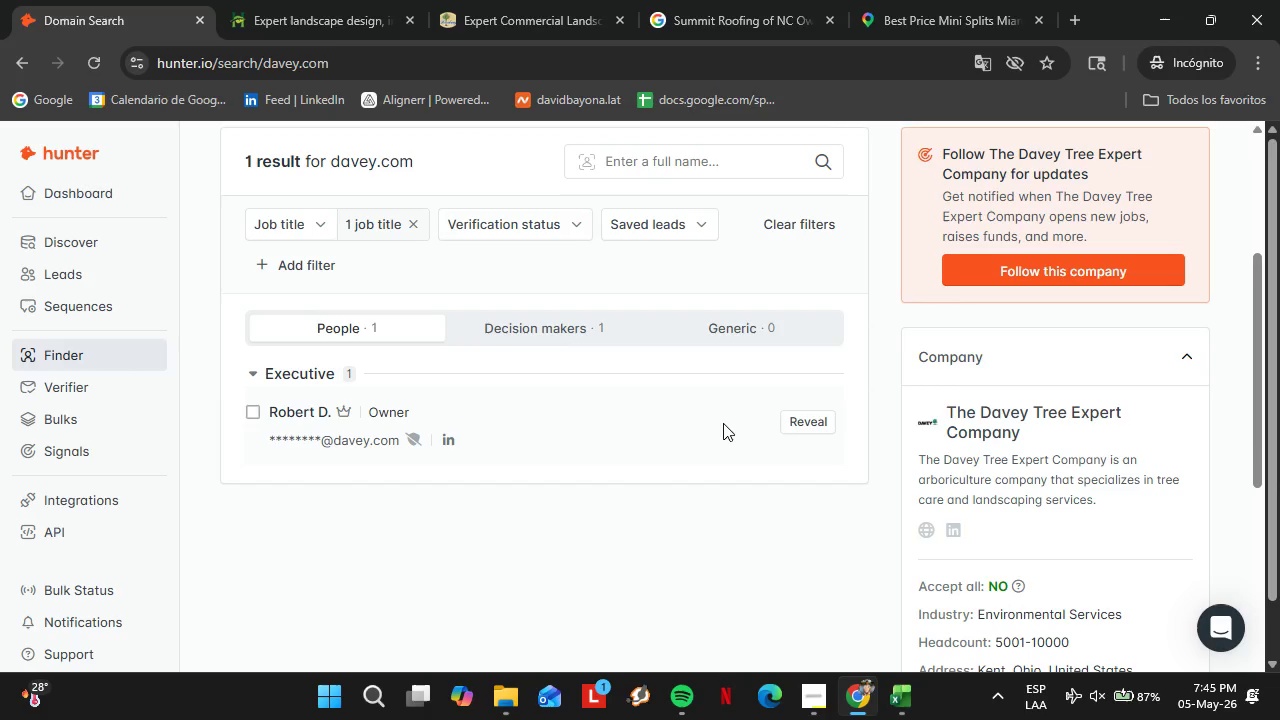 
left_click([806, 422])
 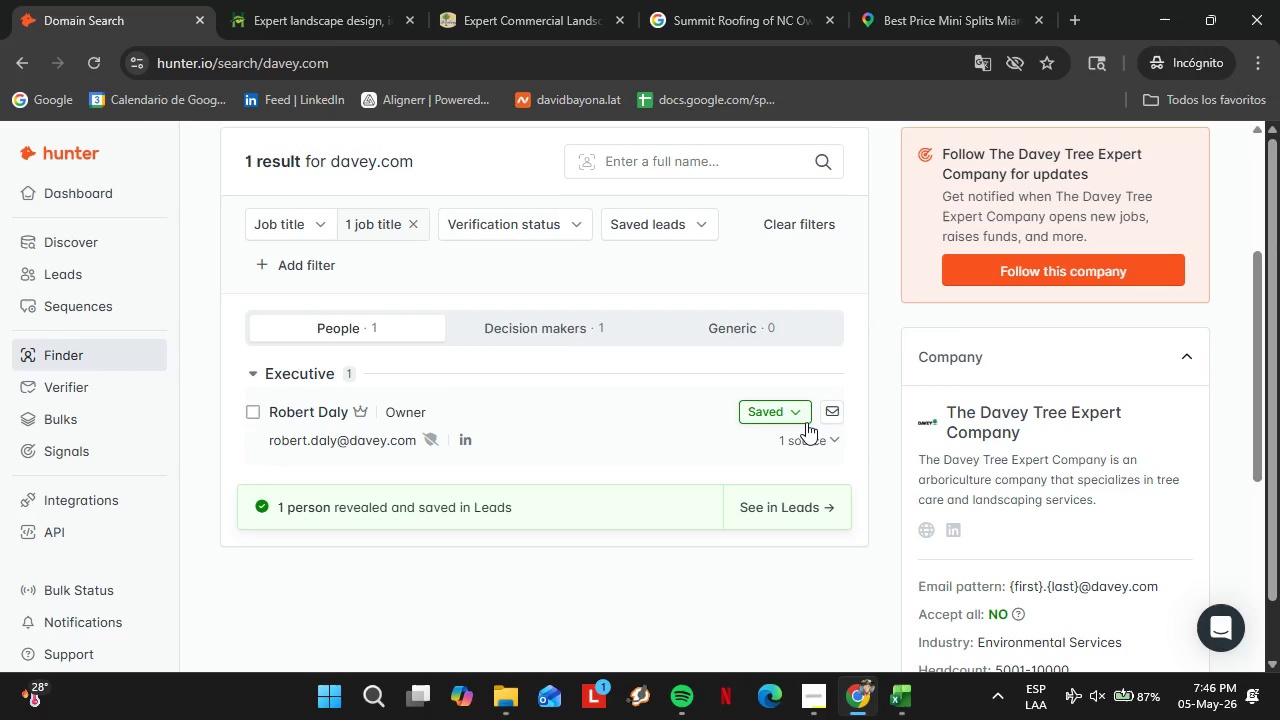 
wait(38.02)
 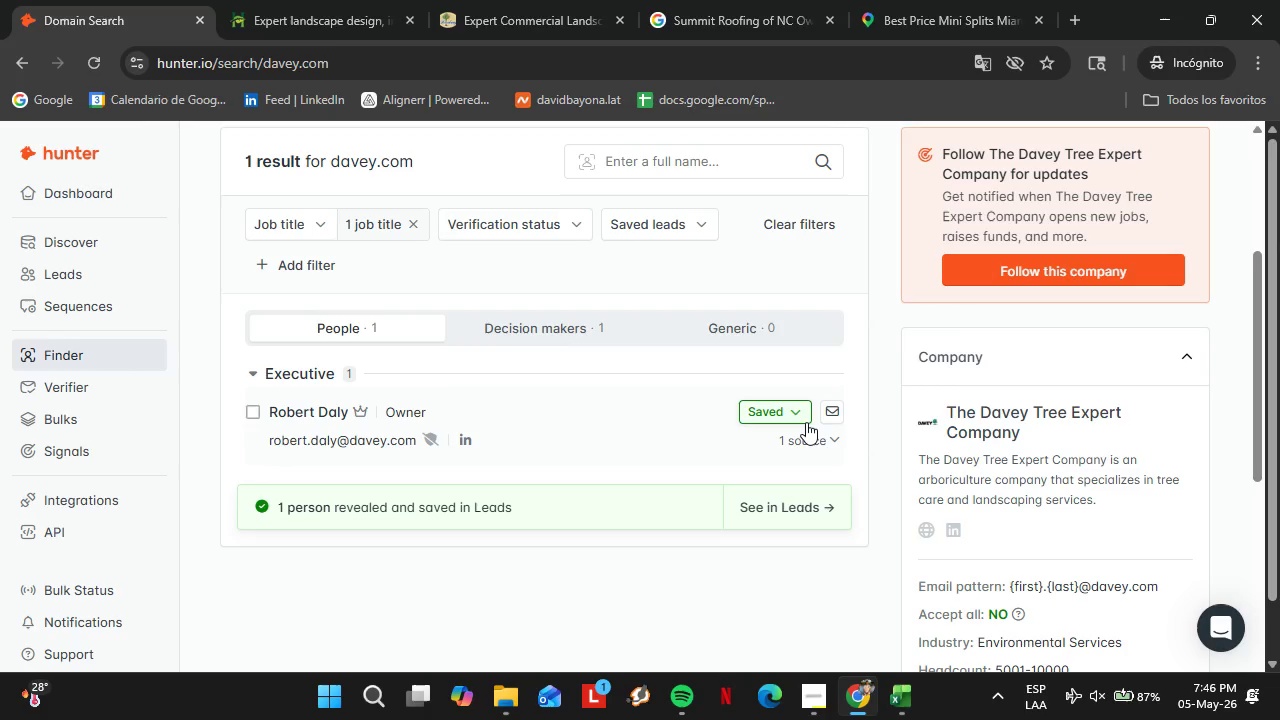 
double_click([300, 444])
 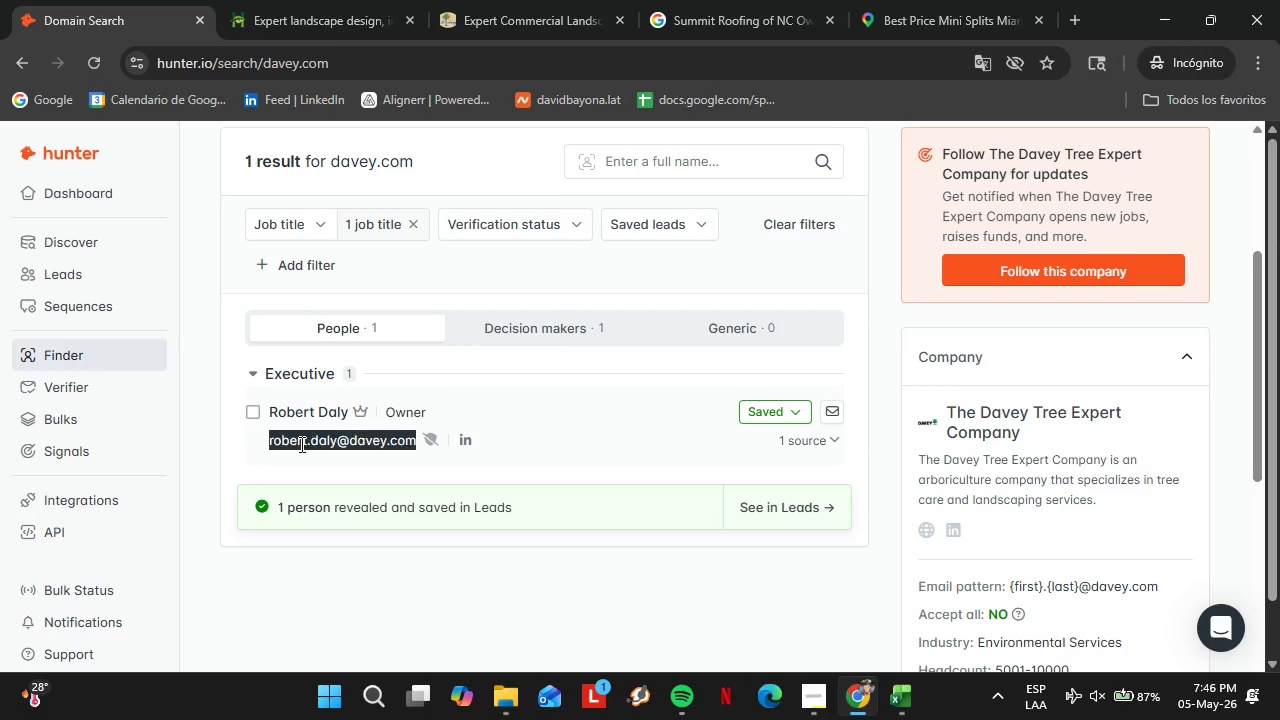 
triple_click([300, 444])
 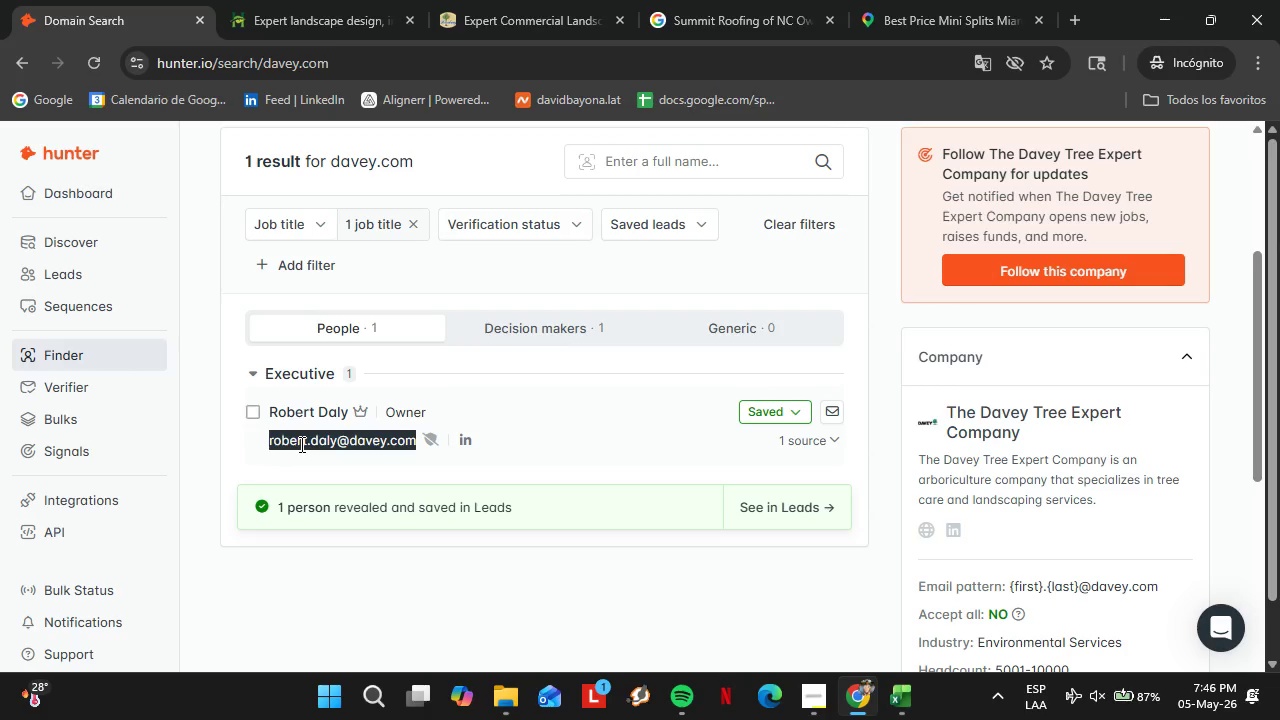 
key(Control+C)
 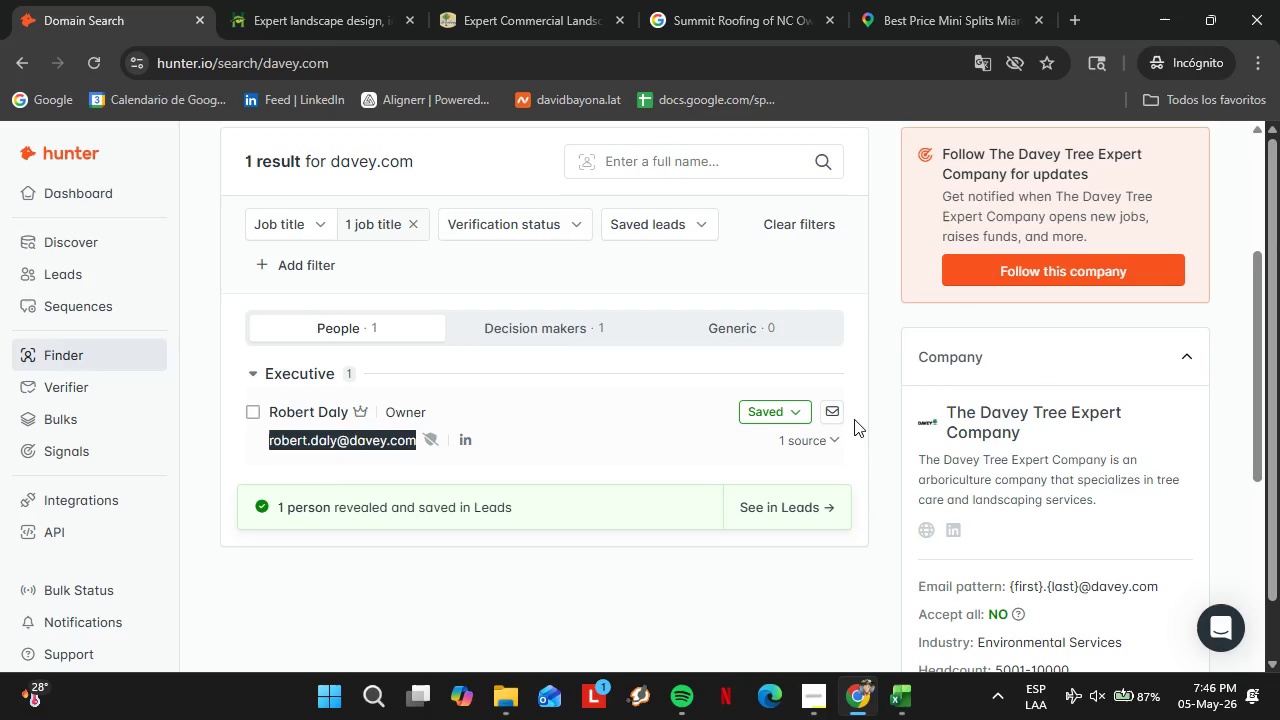 
left_click([757, 408])
 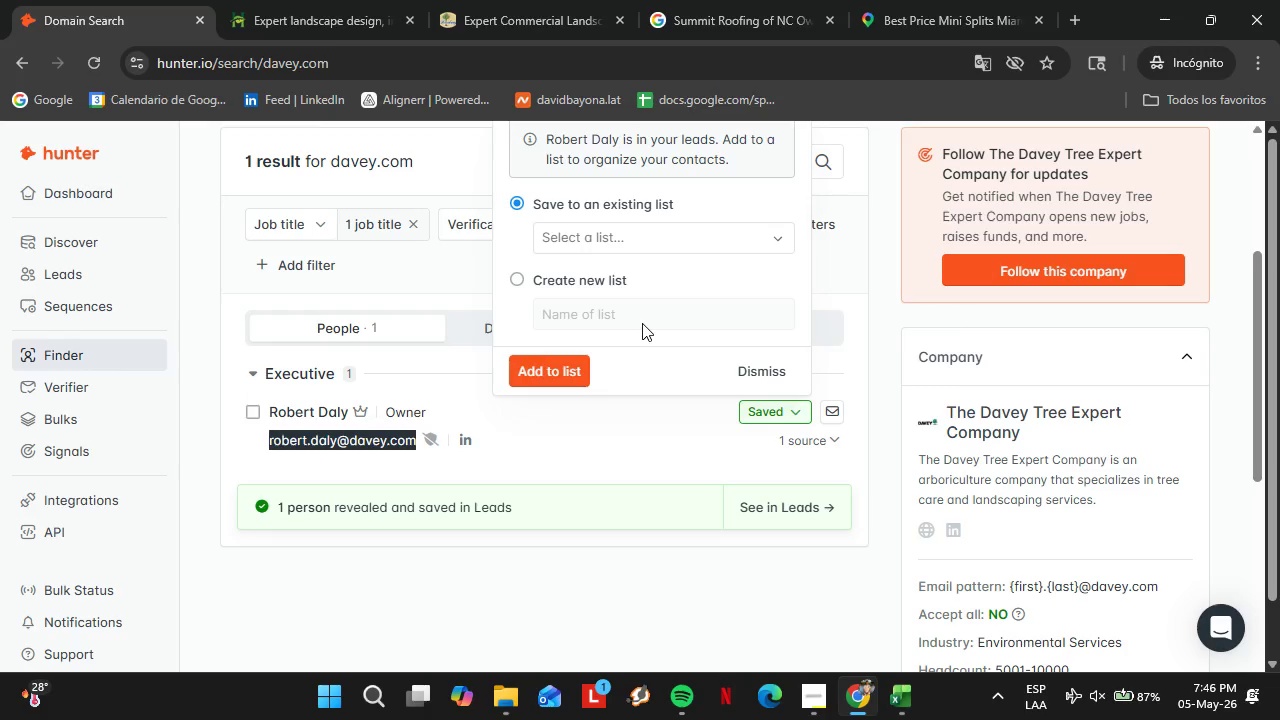 
left_click([617, 248])
 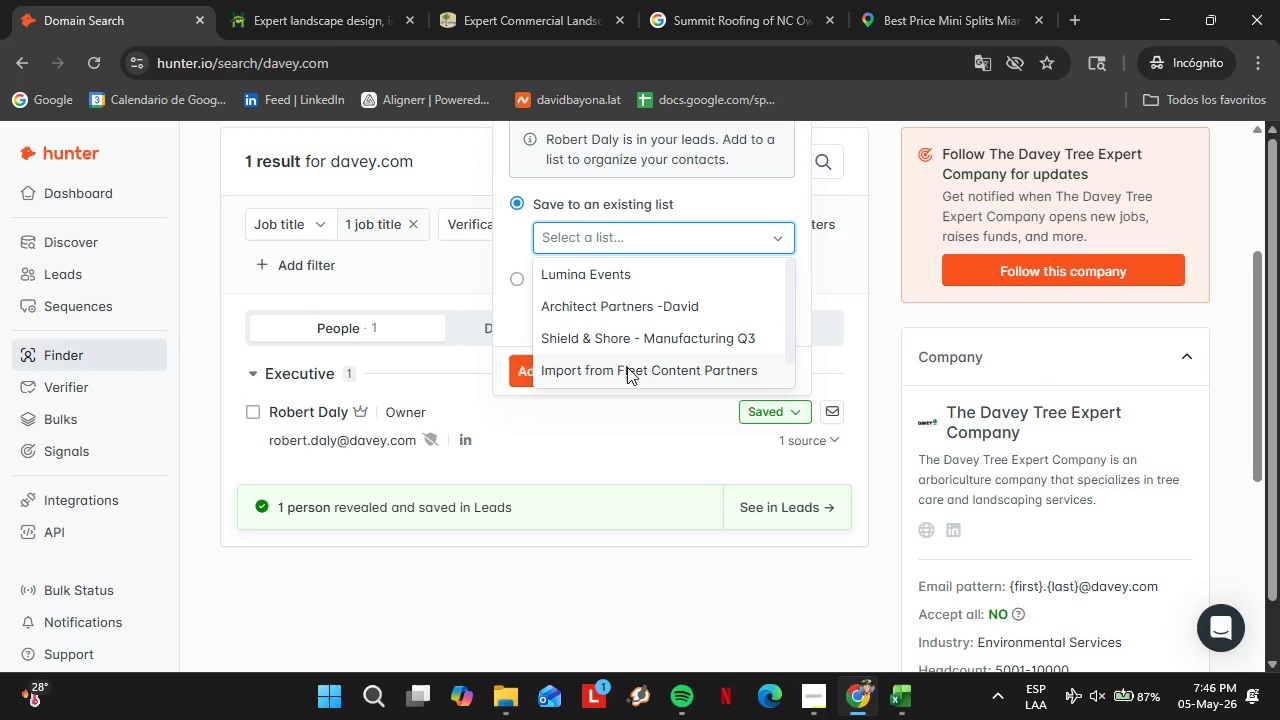 
scroll: coordinate [648, 360], scroll_direction: down, amount: 4.0
 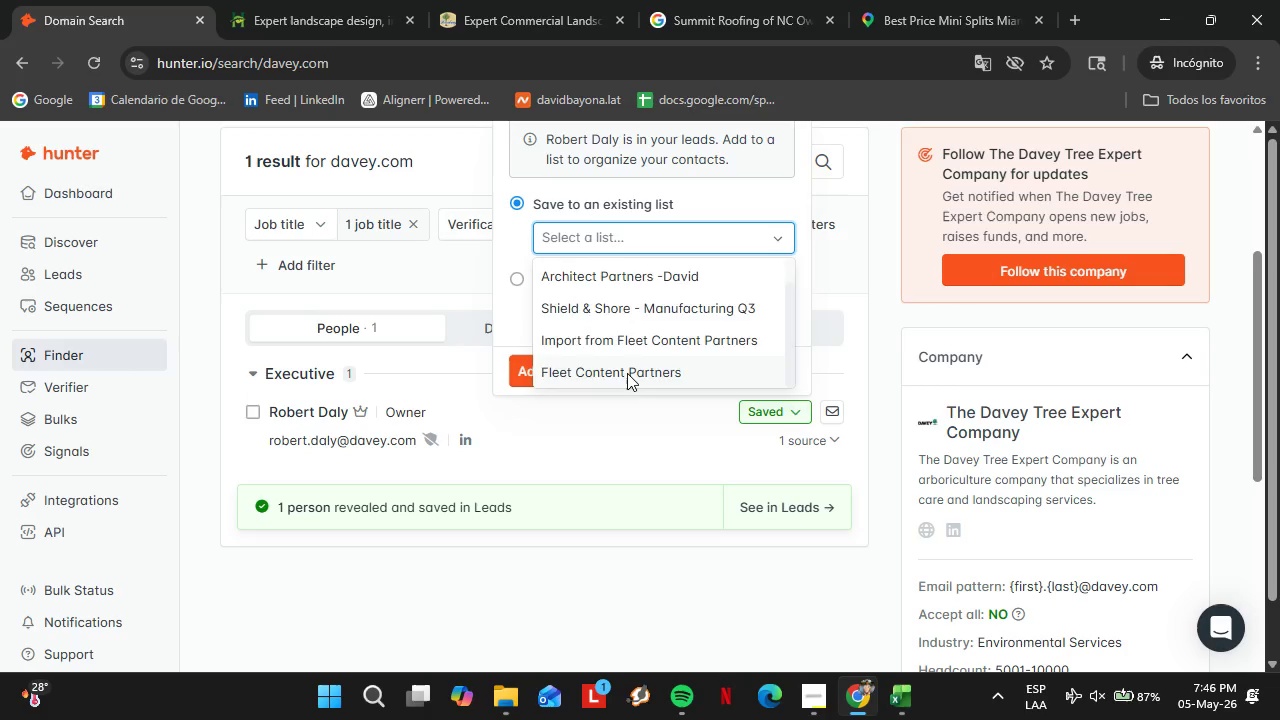 
left_click([627, 373])
 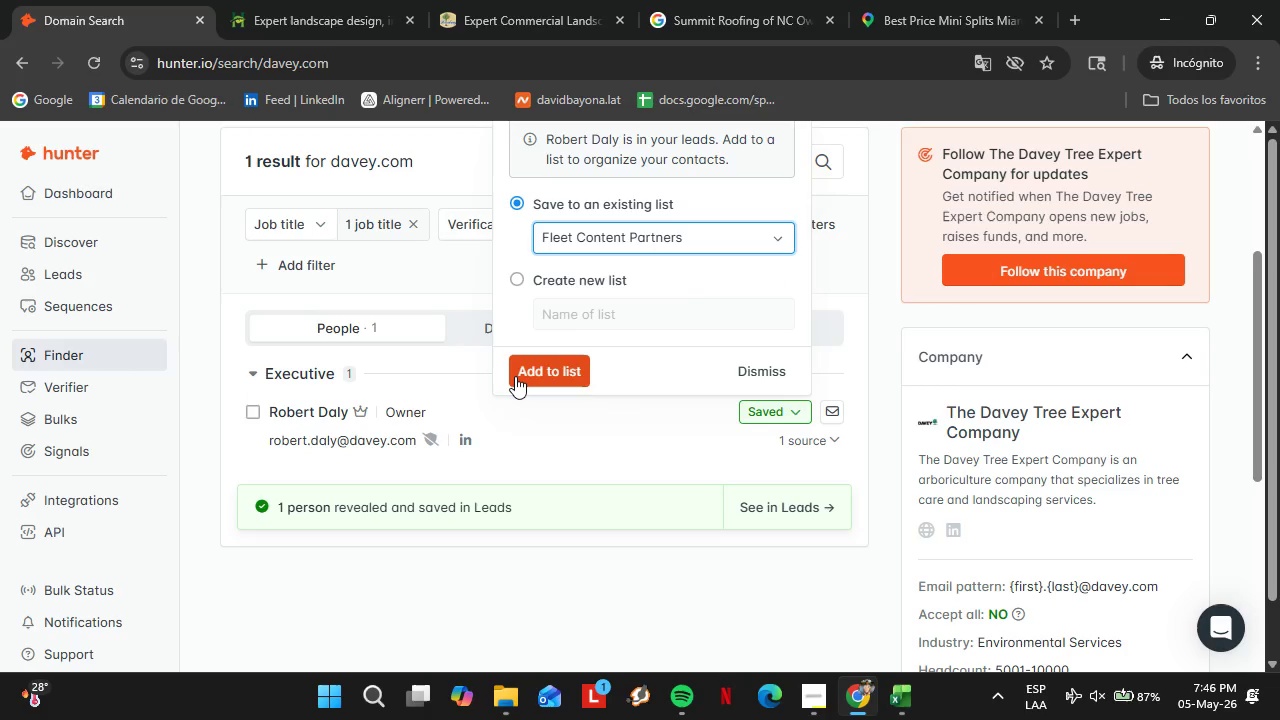 
double_click([515, 376])
 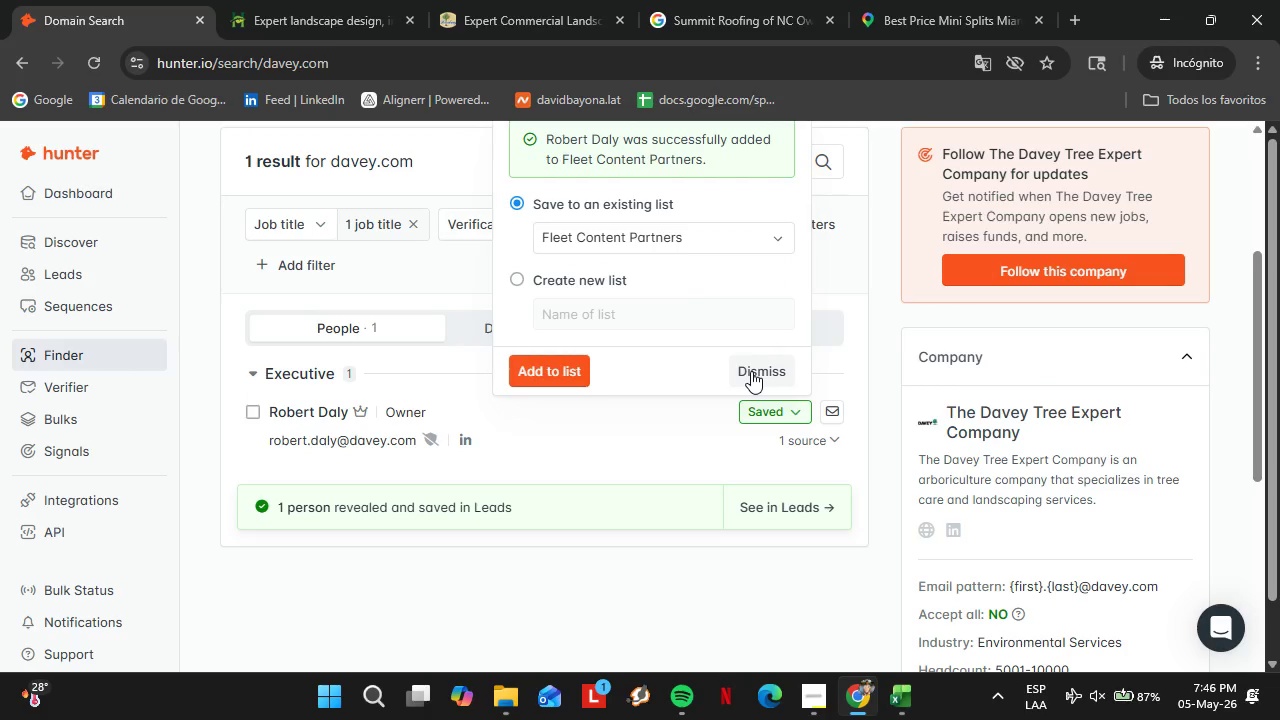 
left_click([751, 371])
 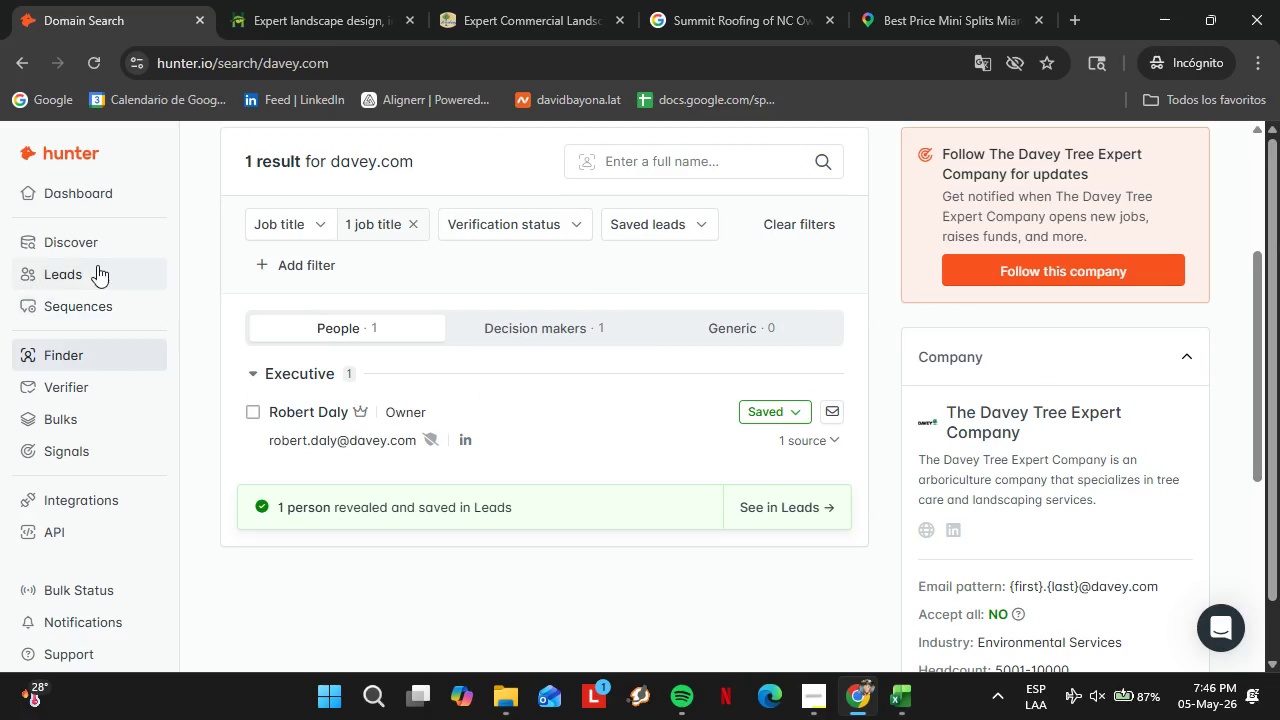 
left_click([83, 269])
 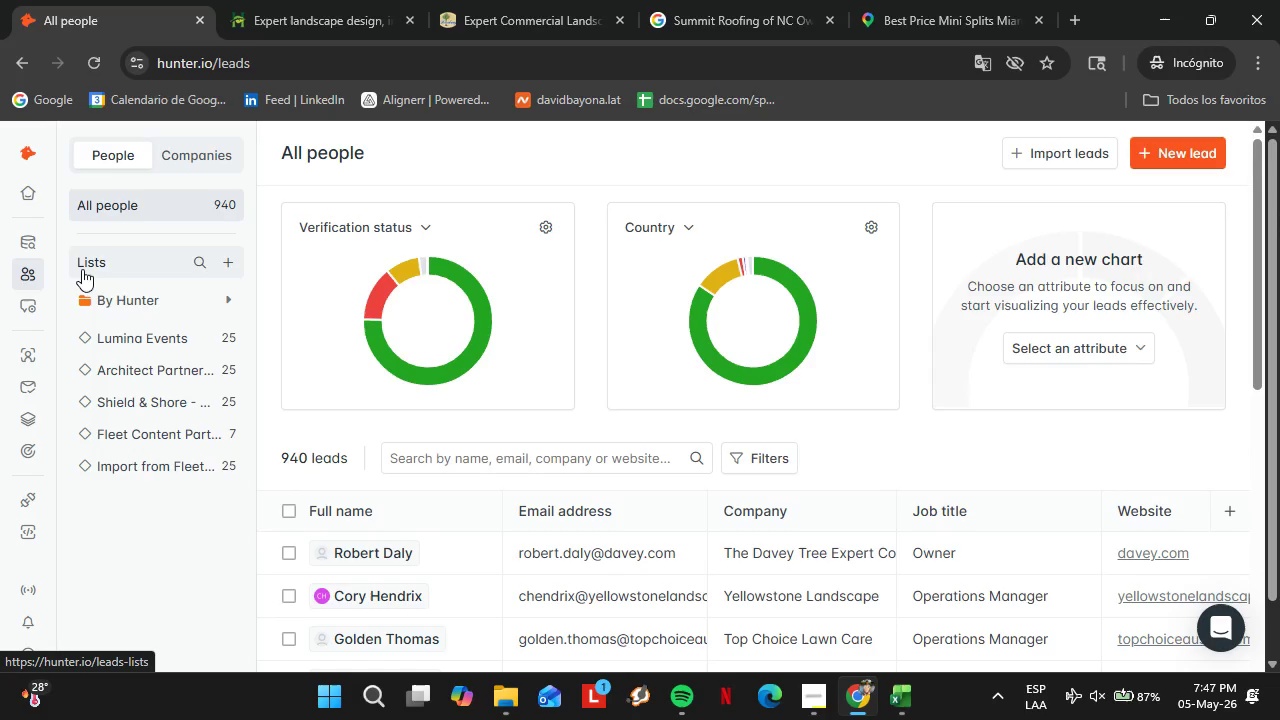 
wait(27.34)
 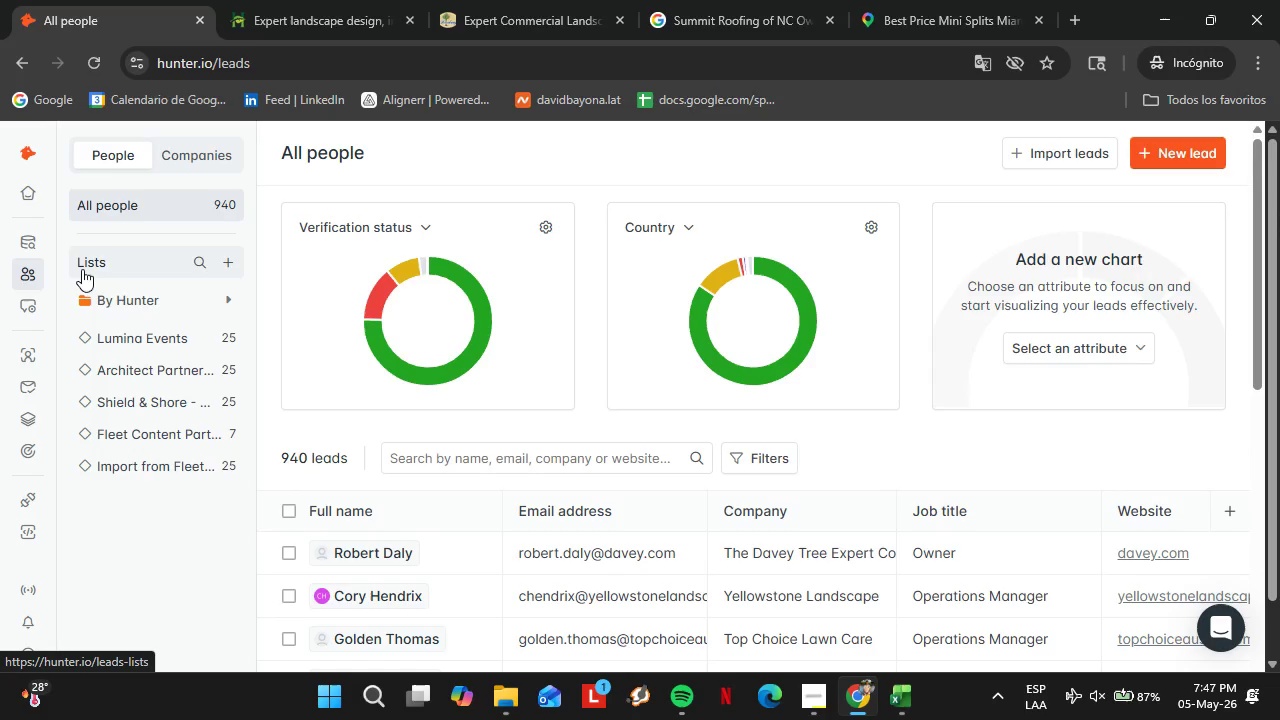 
left_click([166, 457])
 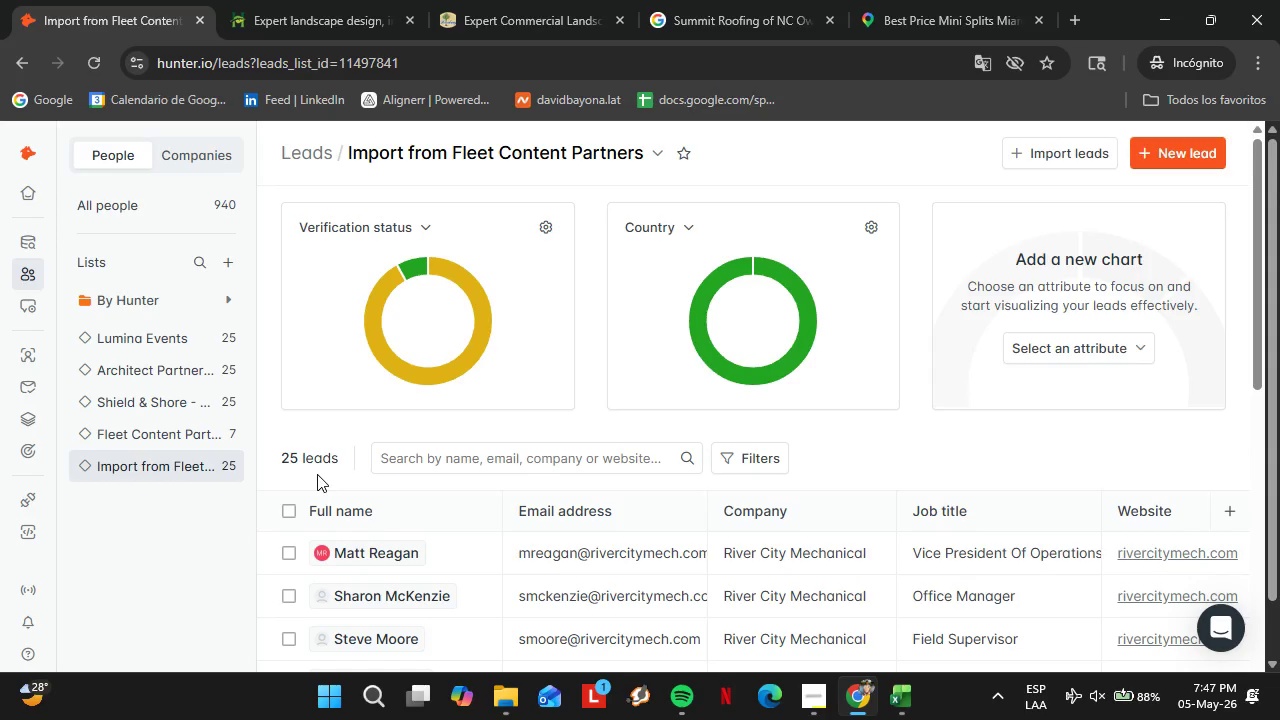 
wait(15.5)
 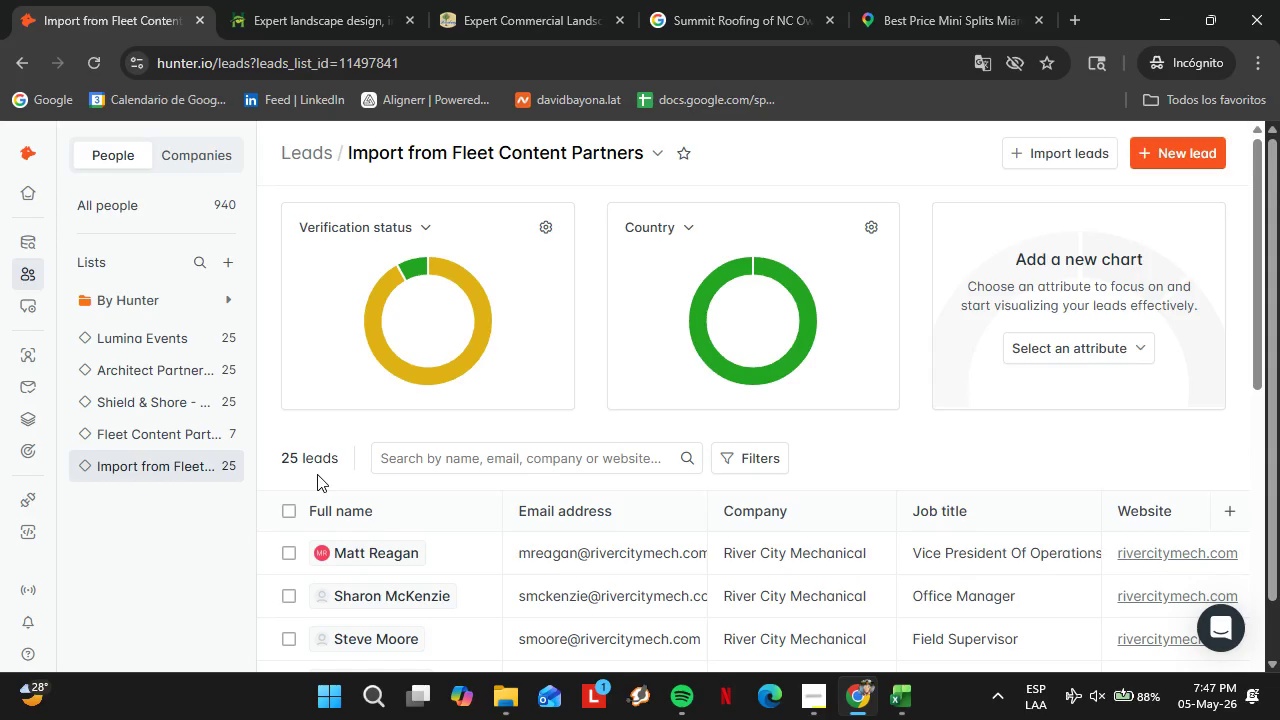 
left_click([191, 435])
 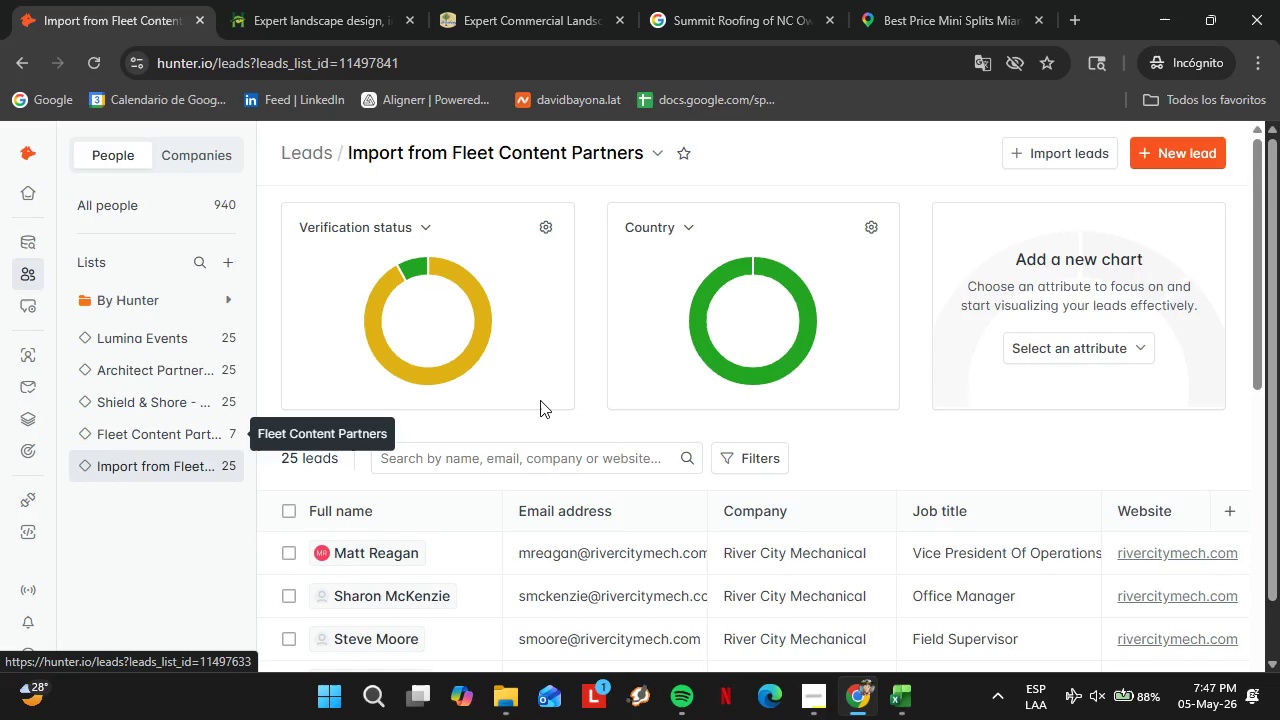 
scroll: coordinate [535, 405], scroll_direction: down, amount: 3.0
 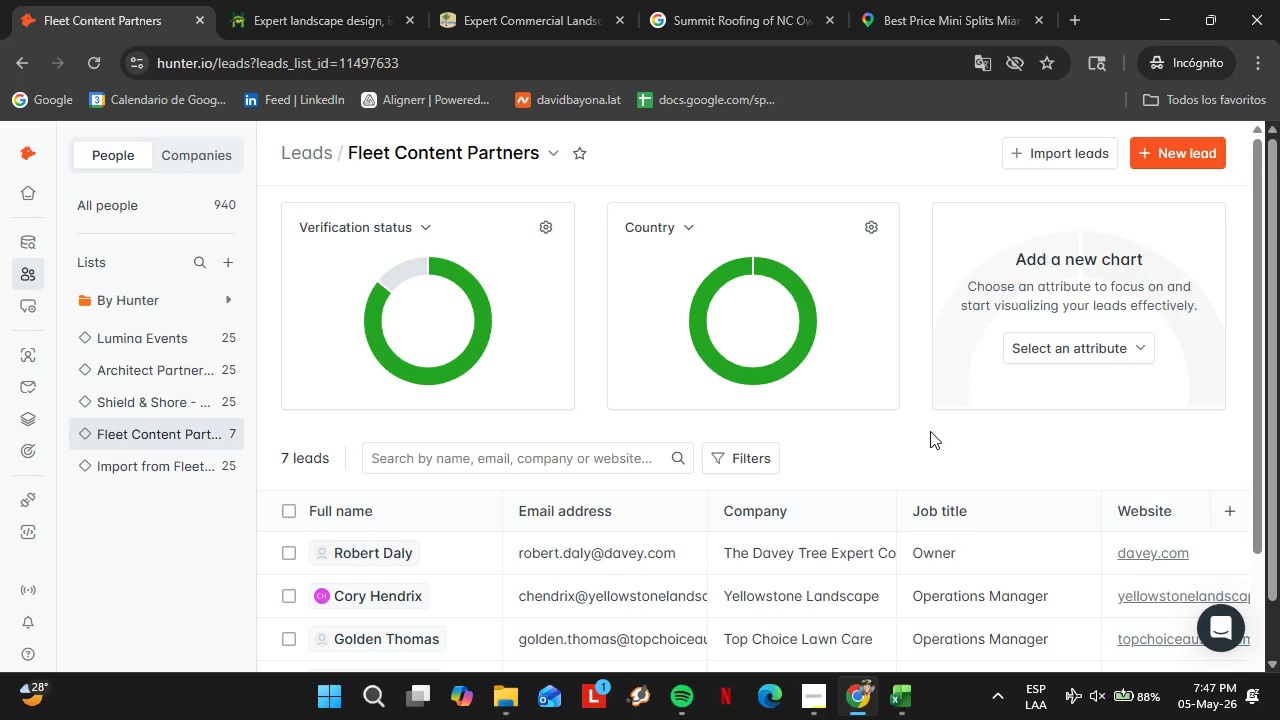 
wait(37.56)
 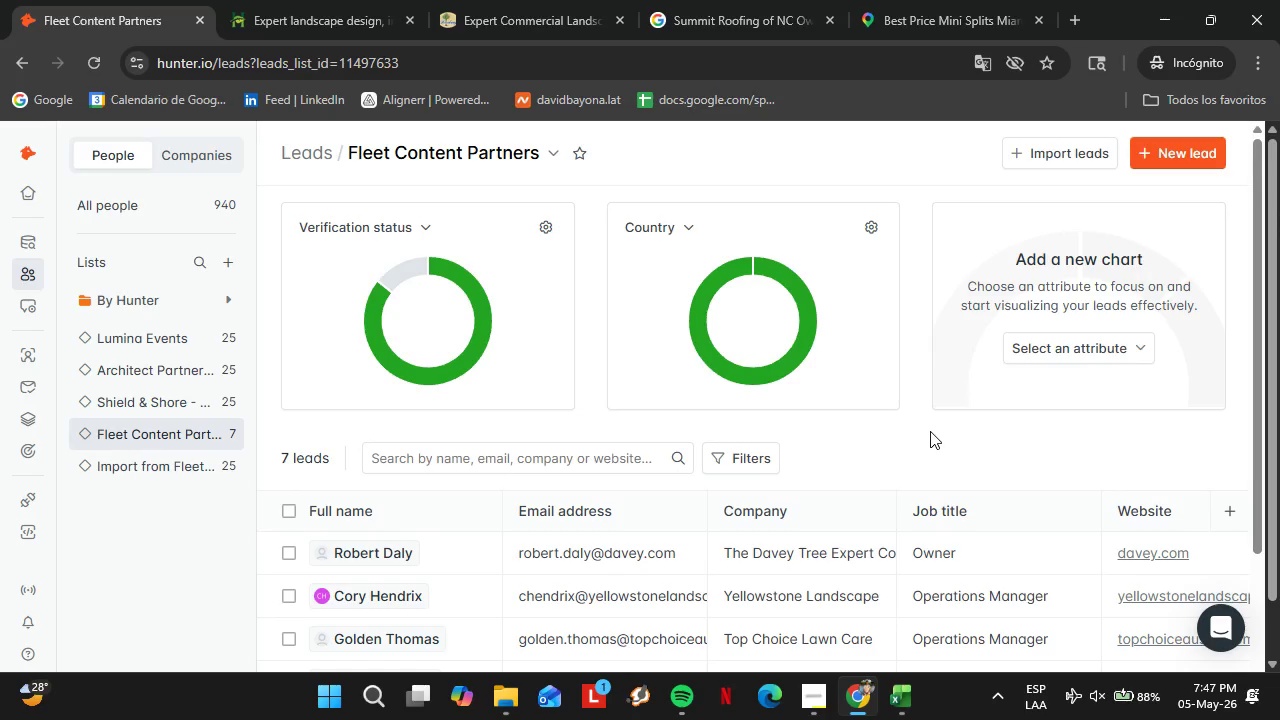 
left_click([399, 282])
 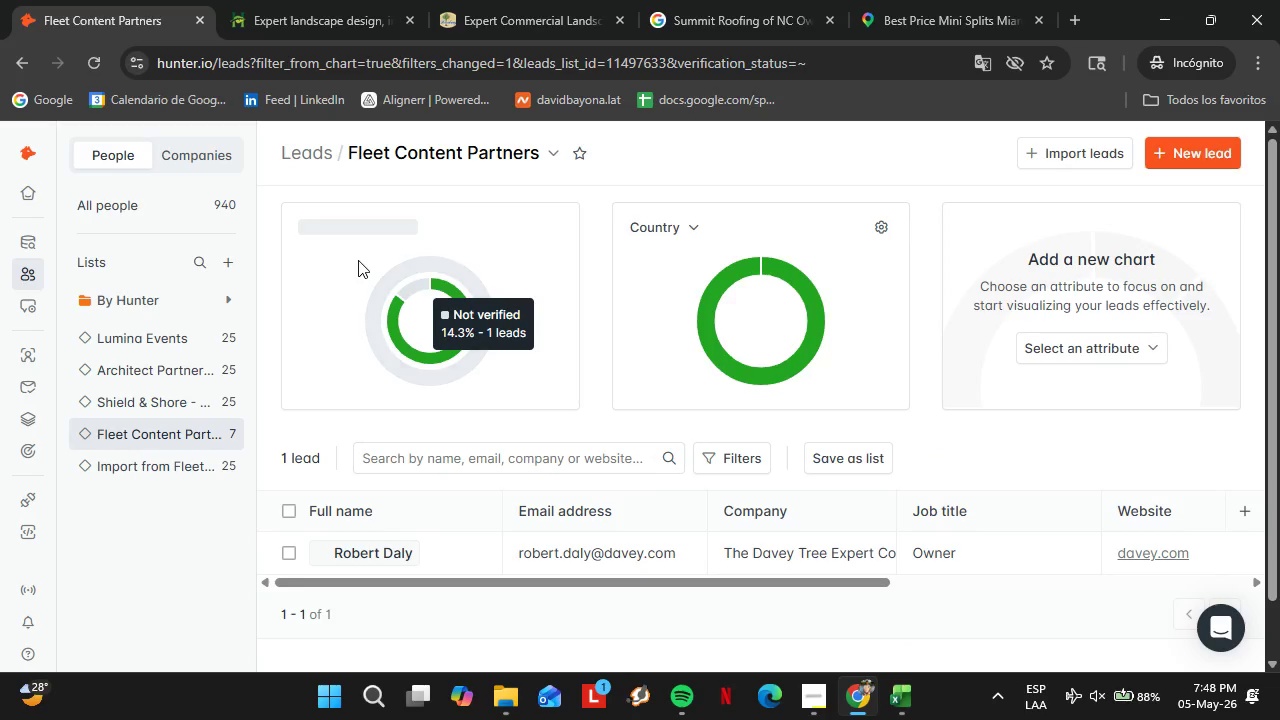 
wait(9.3)
 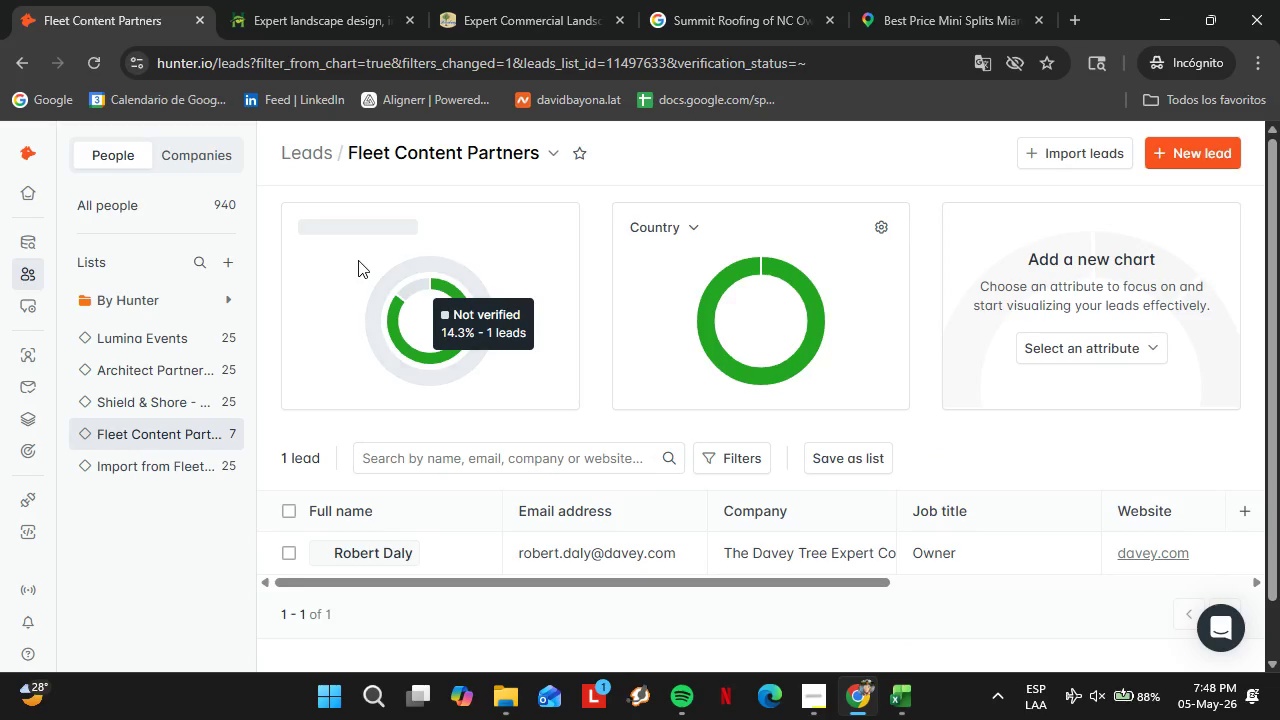 
left_click_drag(start_coordinate=[664, 636], to_coordinate=[972, 610])
 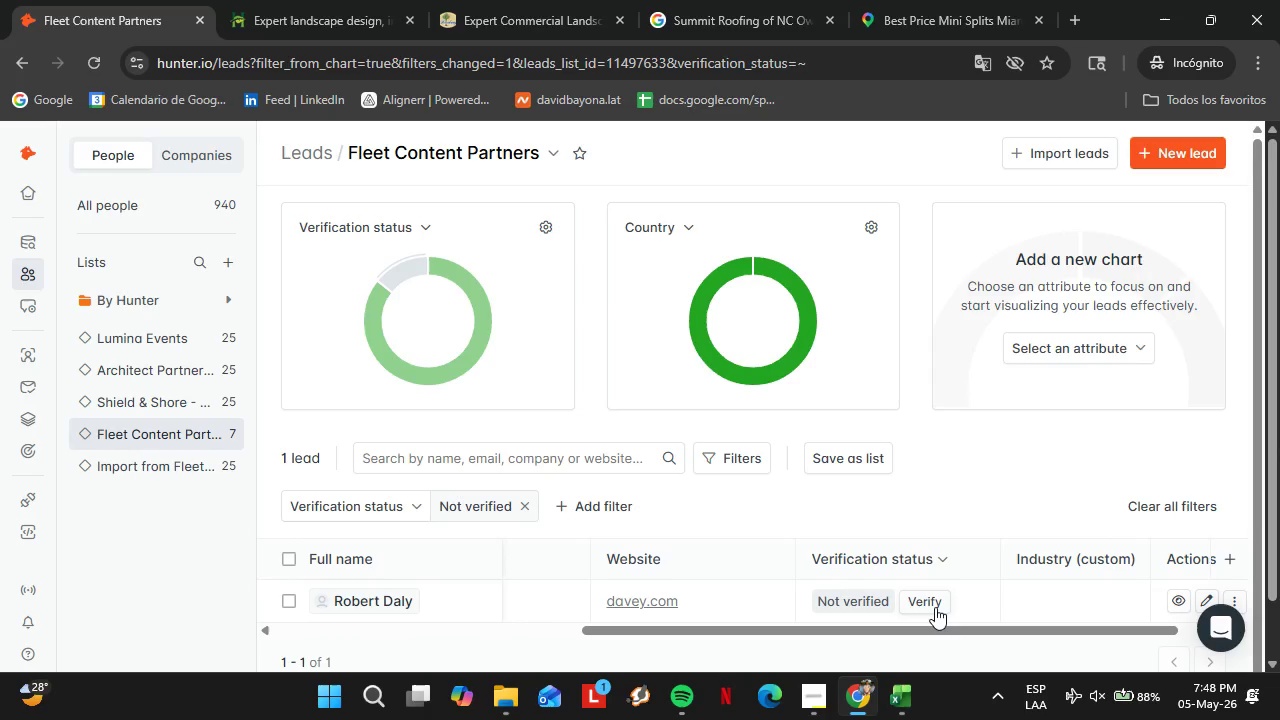 
left_click([935, 607])
 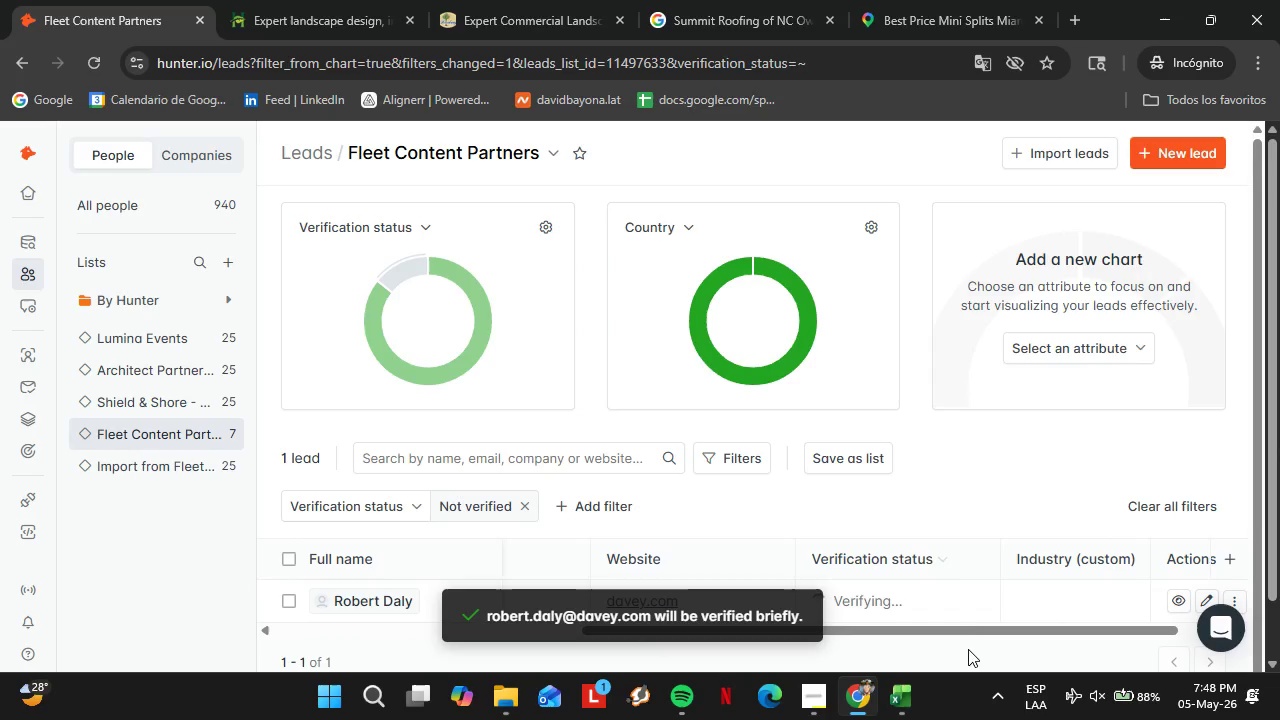 
wait(7.64)
 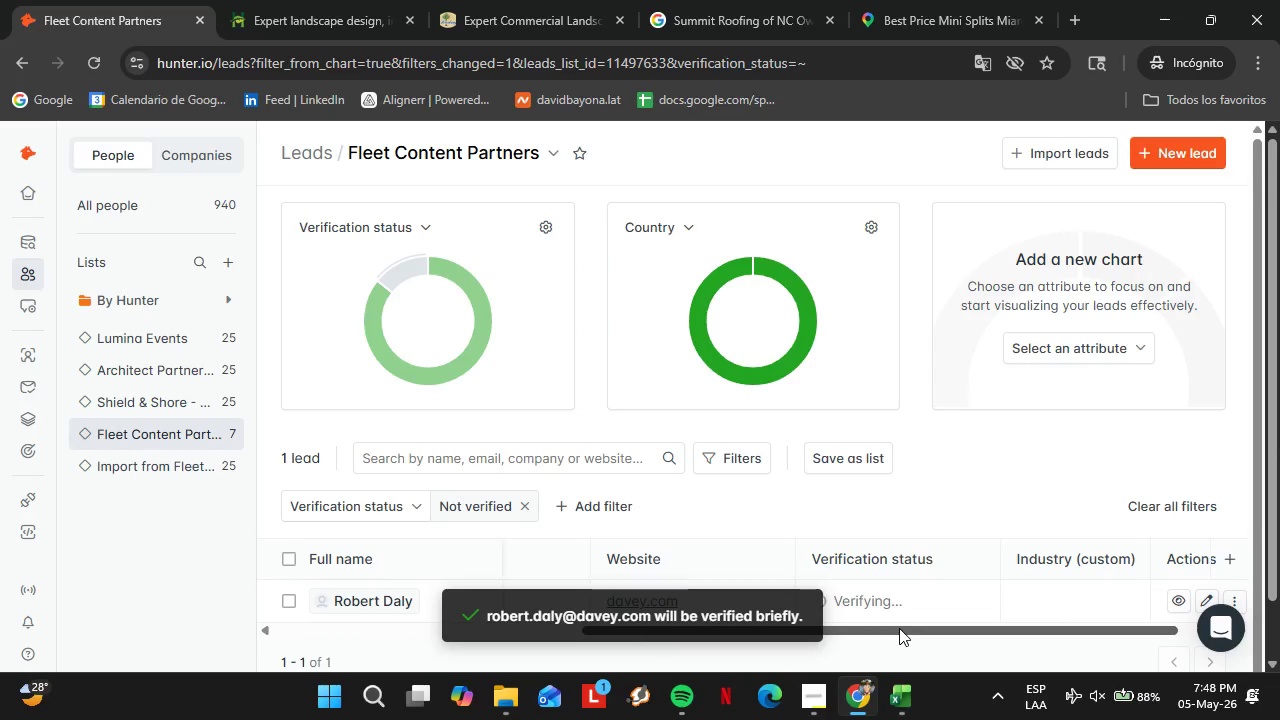 
left_click([1070, 681])
 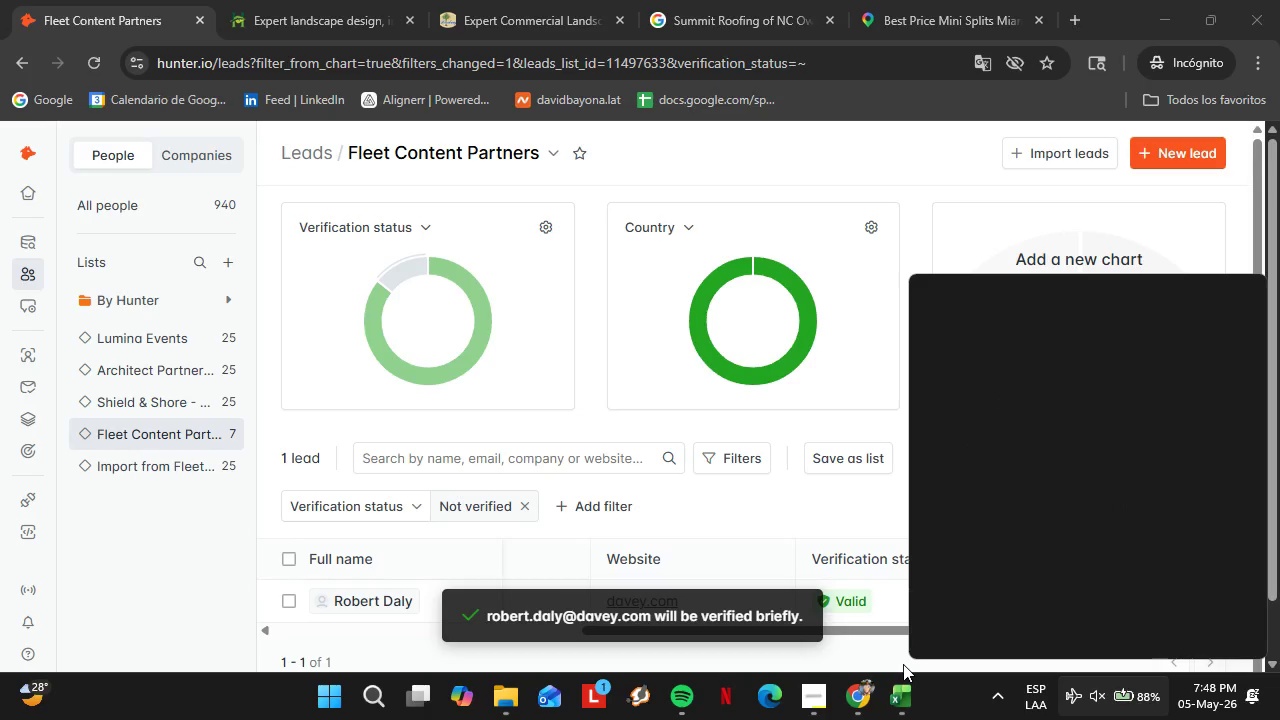 
mouse_move([829, 666])